 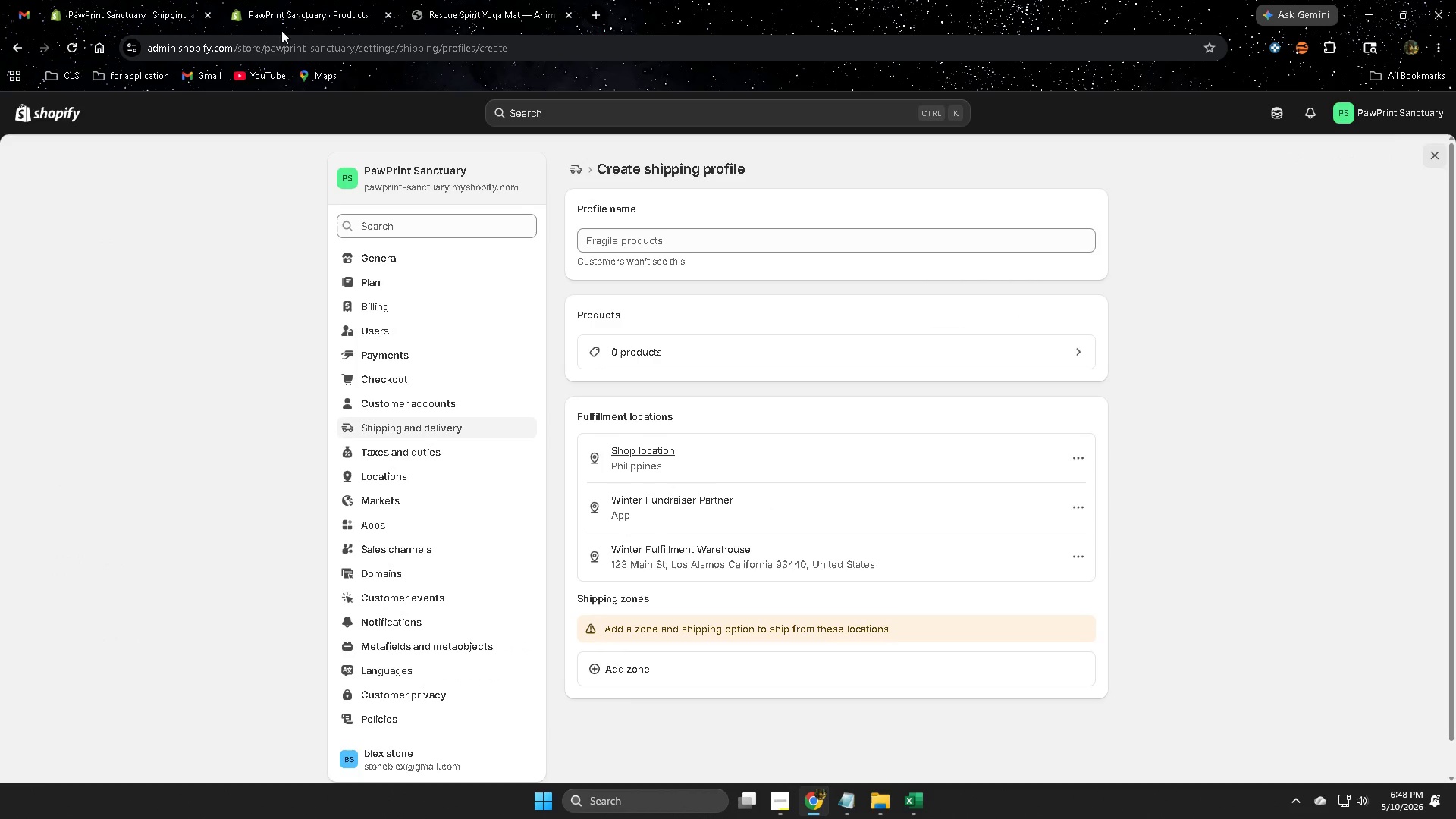 
left_click([1276, 113])
 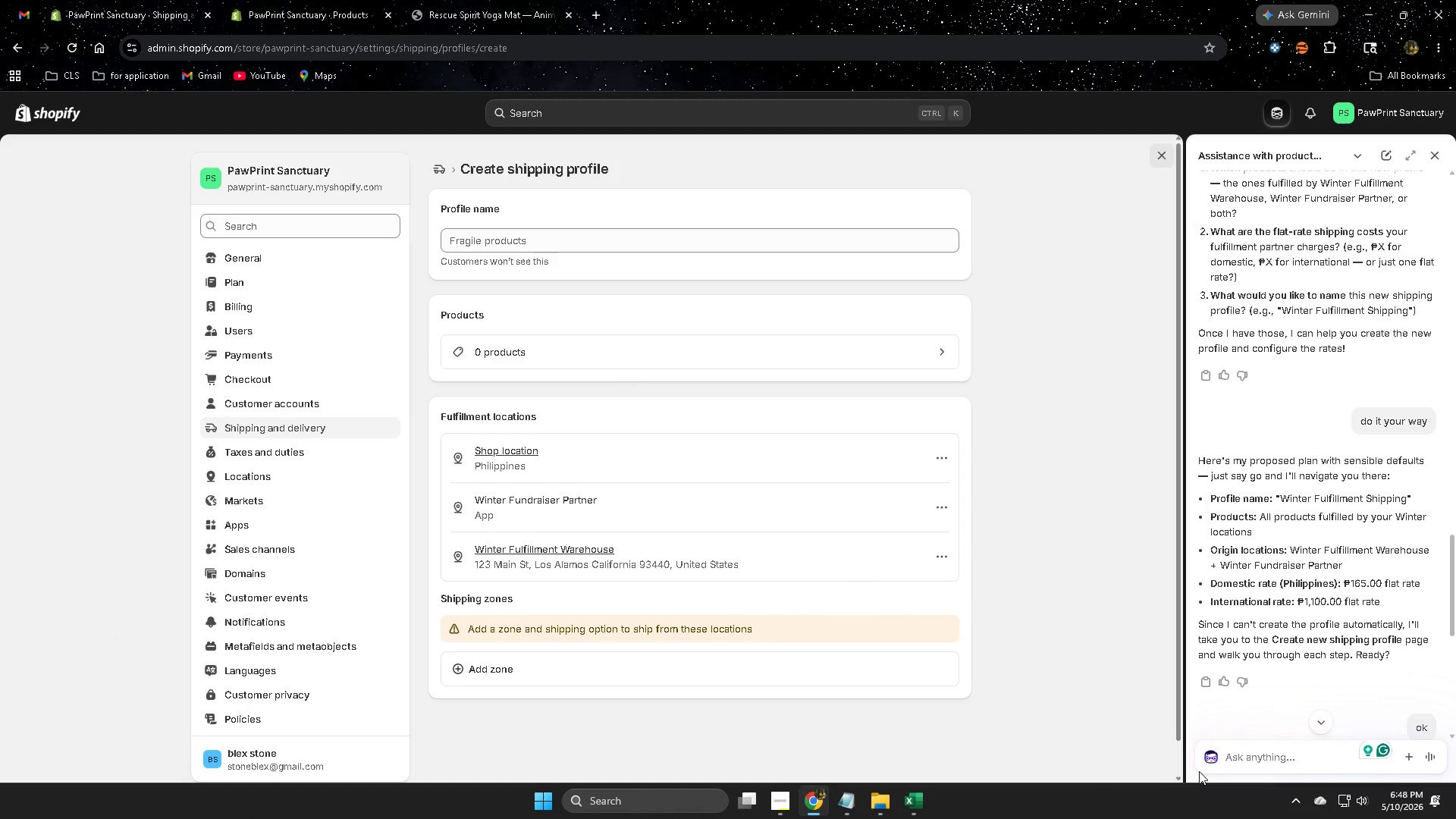 
type(jpe )
key(Backspace)
key(Backspace)
key(Backspace)
key(Backspace)
key(Backspace)
type(jpe )
key(Backspace)
key(Backspace)
key(Backspace)
key(Backspace)
type(how to do )
 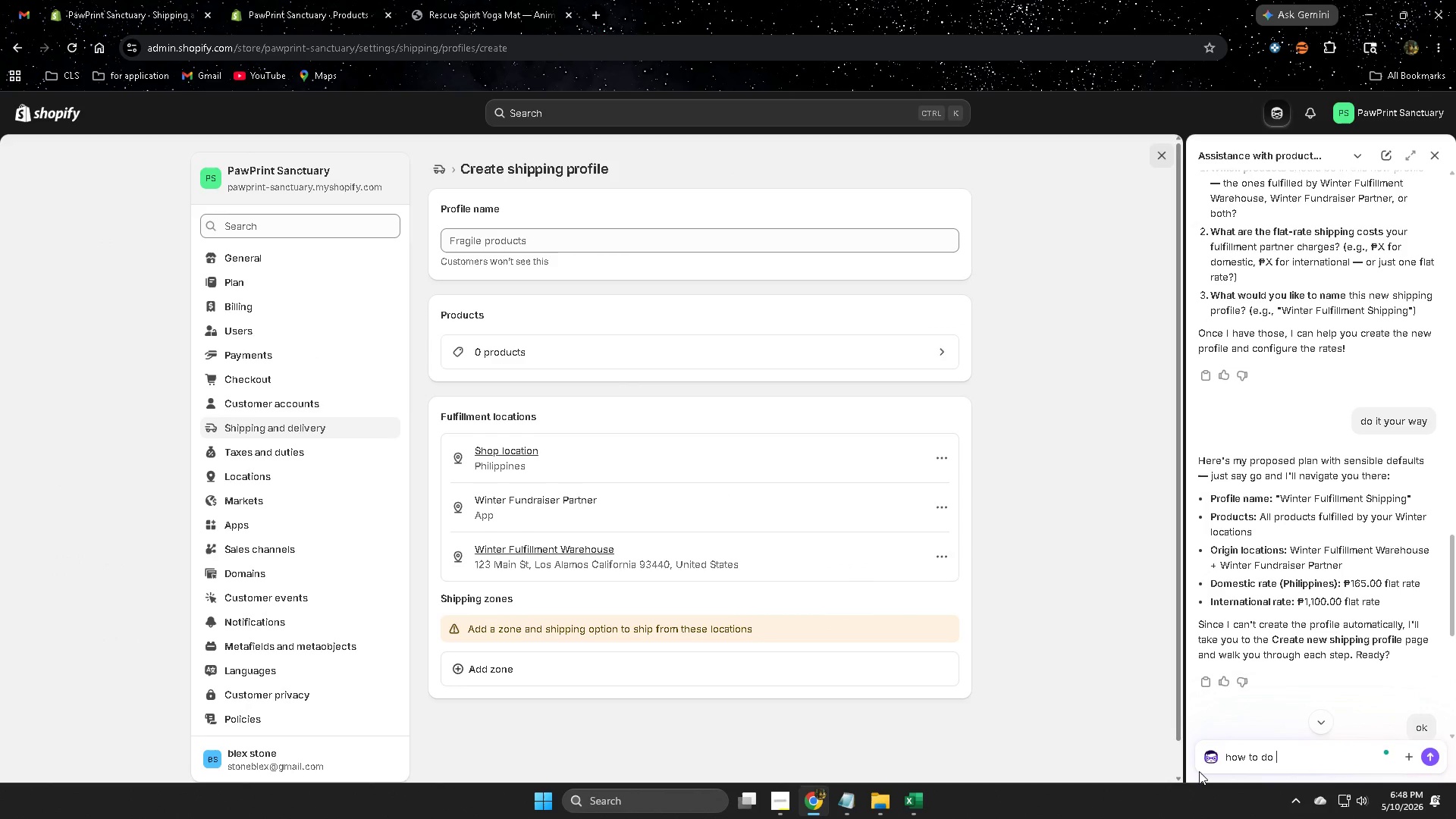 
key(Control+V)
 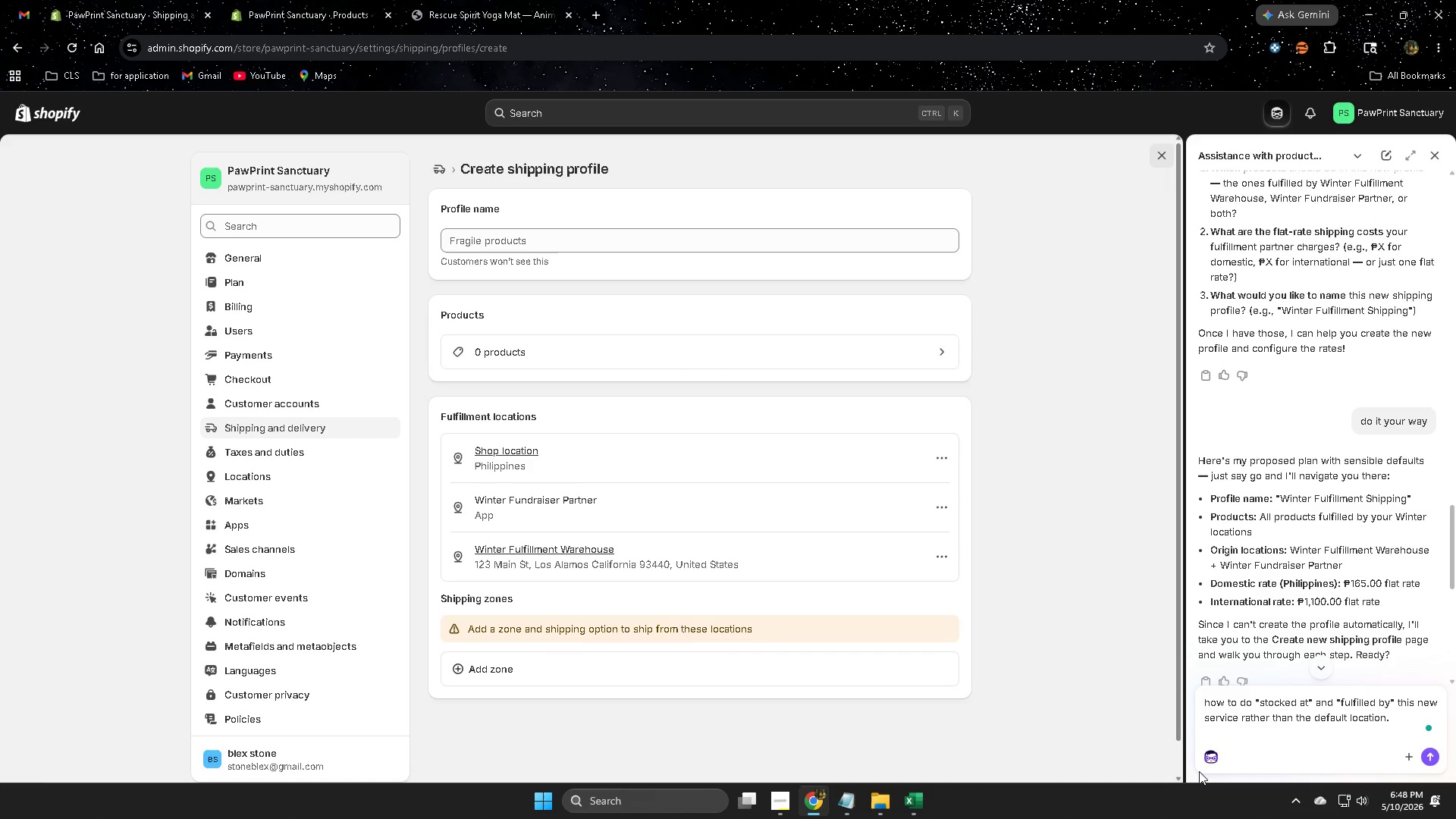 
key(Enter)
 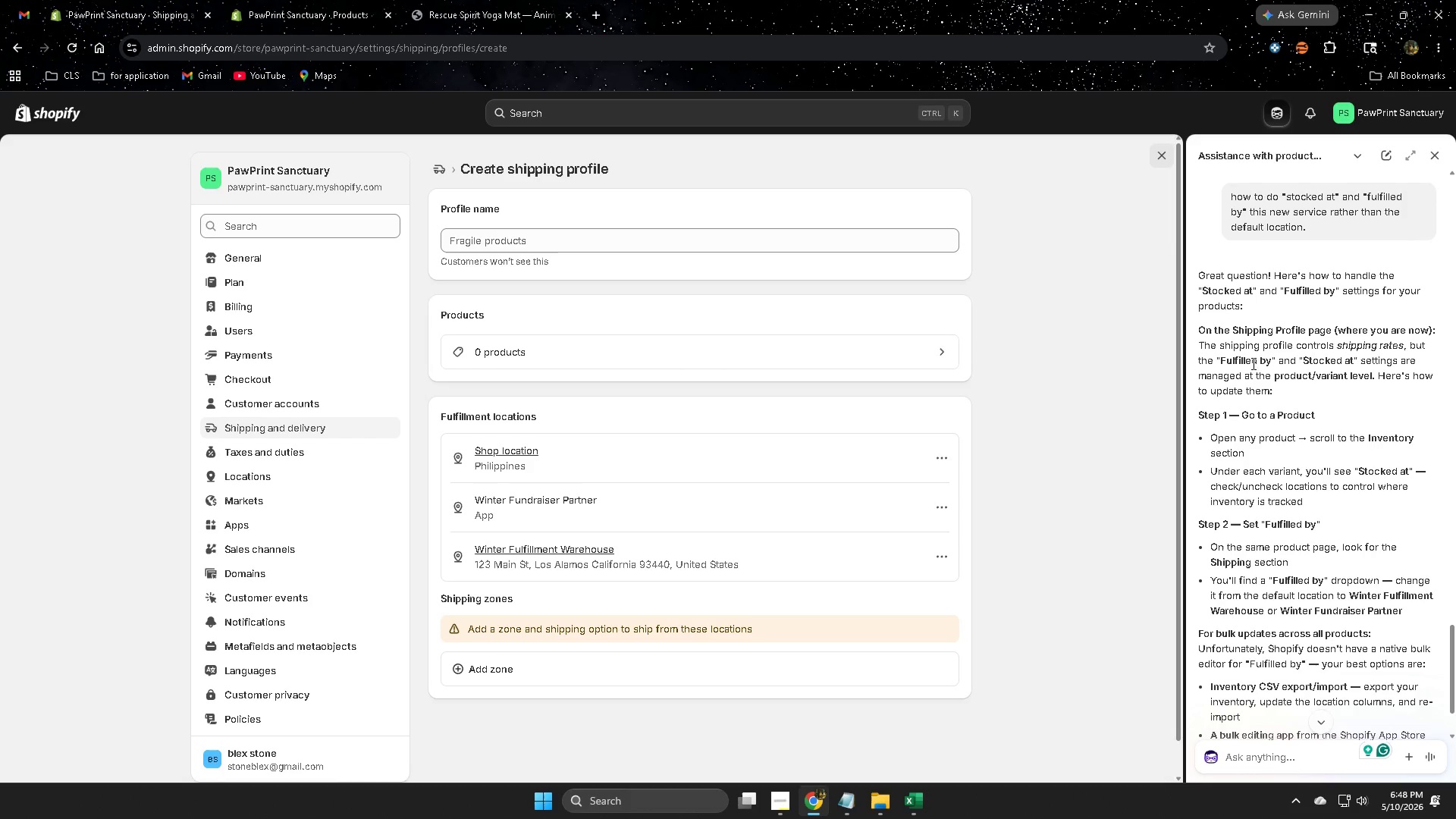 
wait(27.09)
 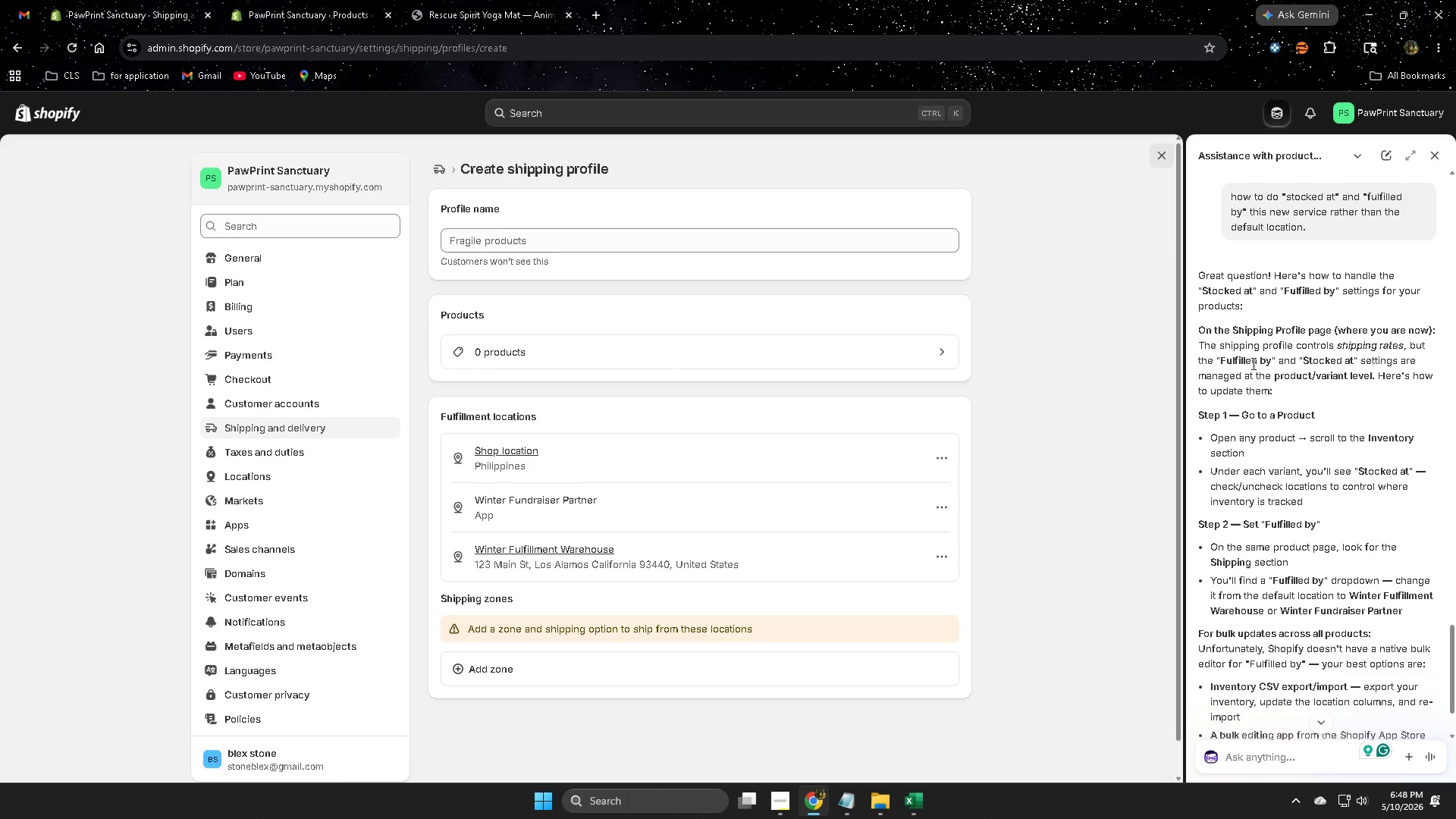 
scroll: coordinate [1358, 479], scroll_direction: down, amount: 1.0
 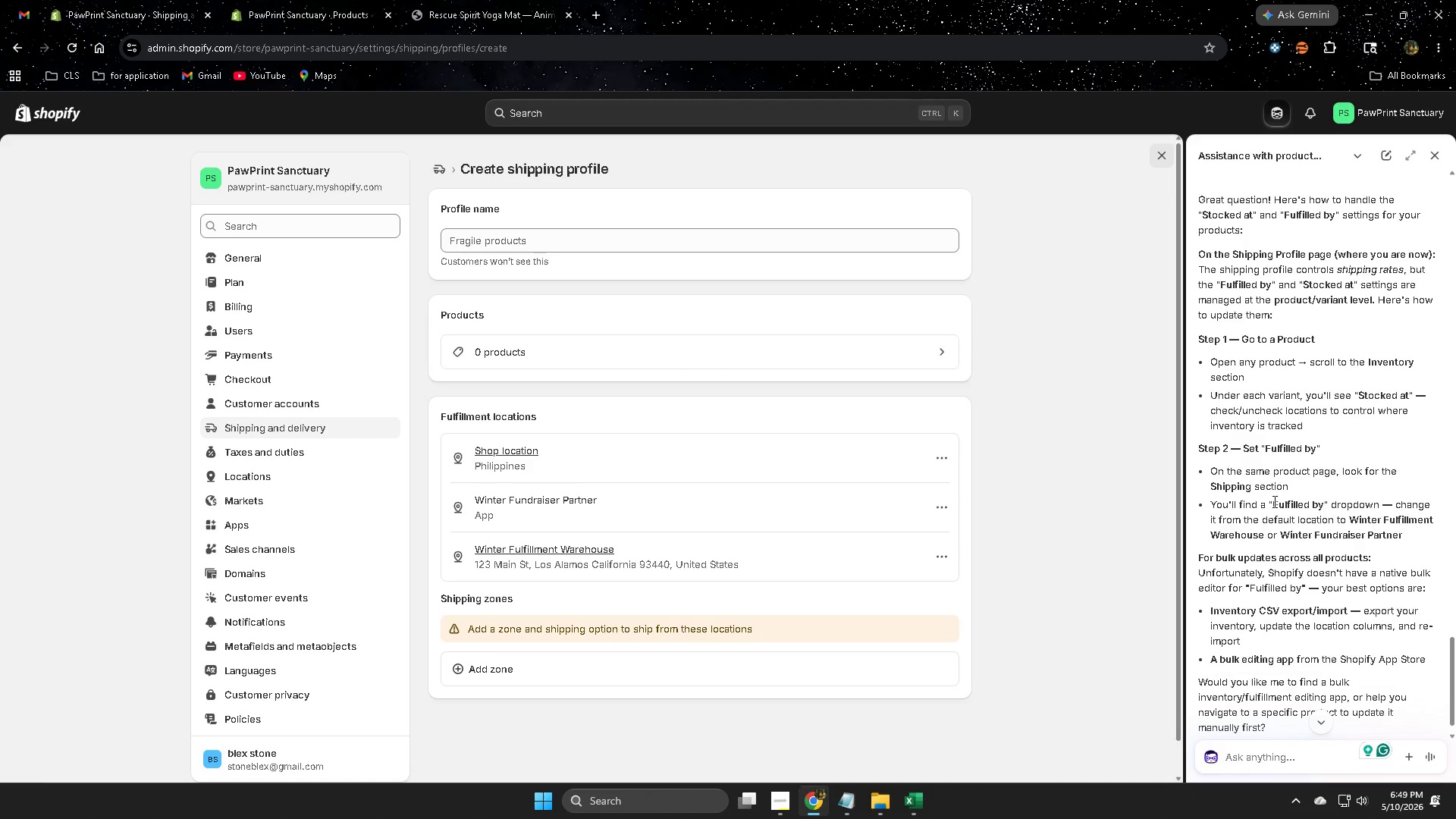 
wait(37.4)
 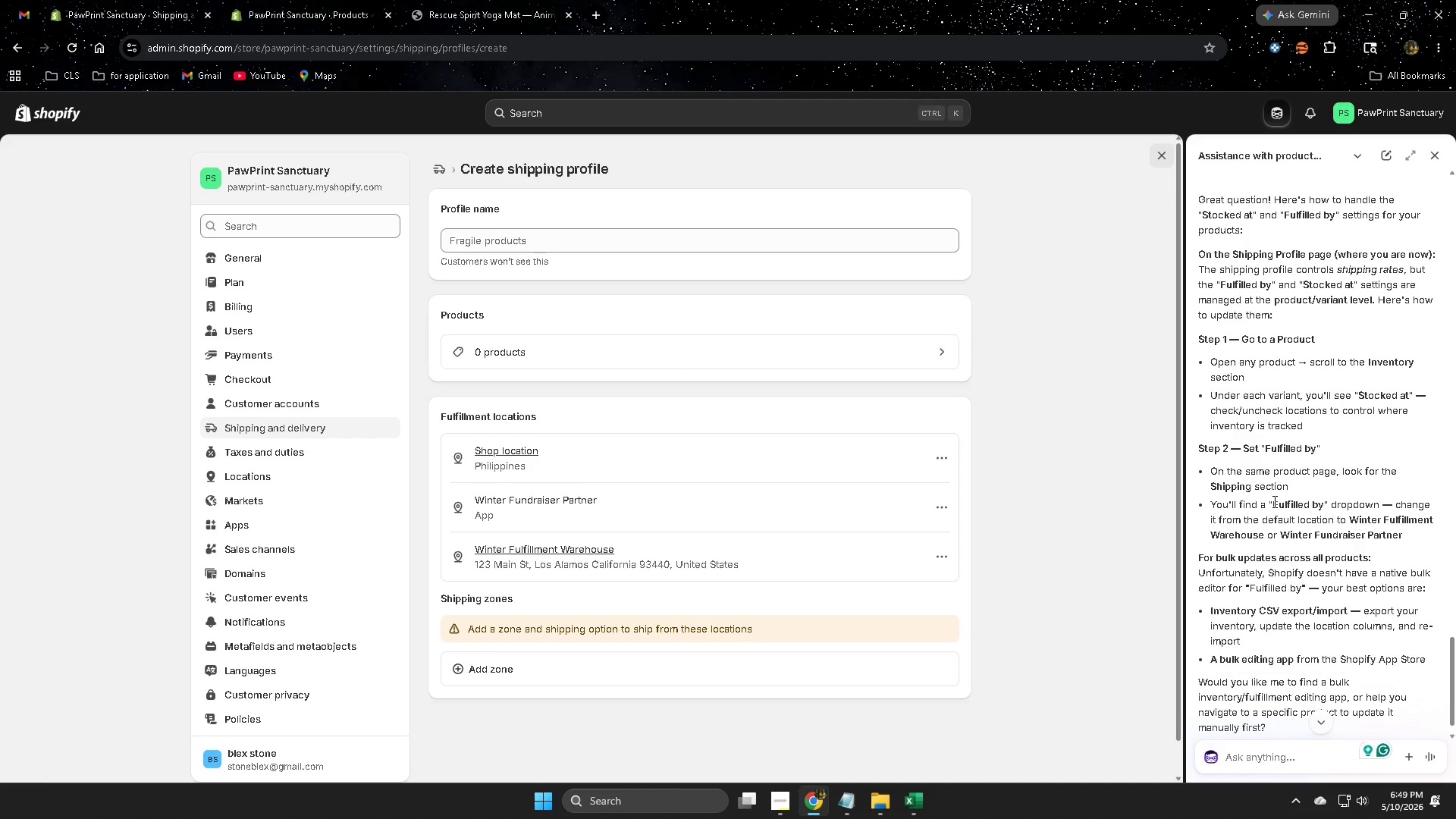 
left_click([245, 431])
 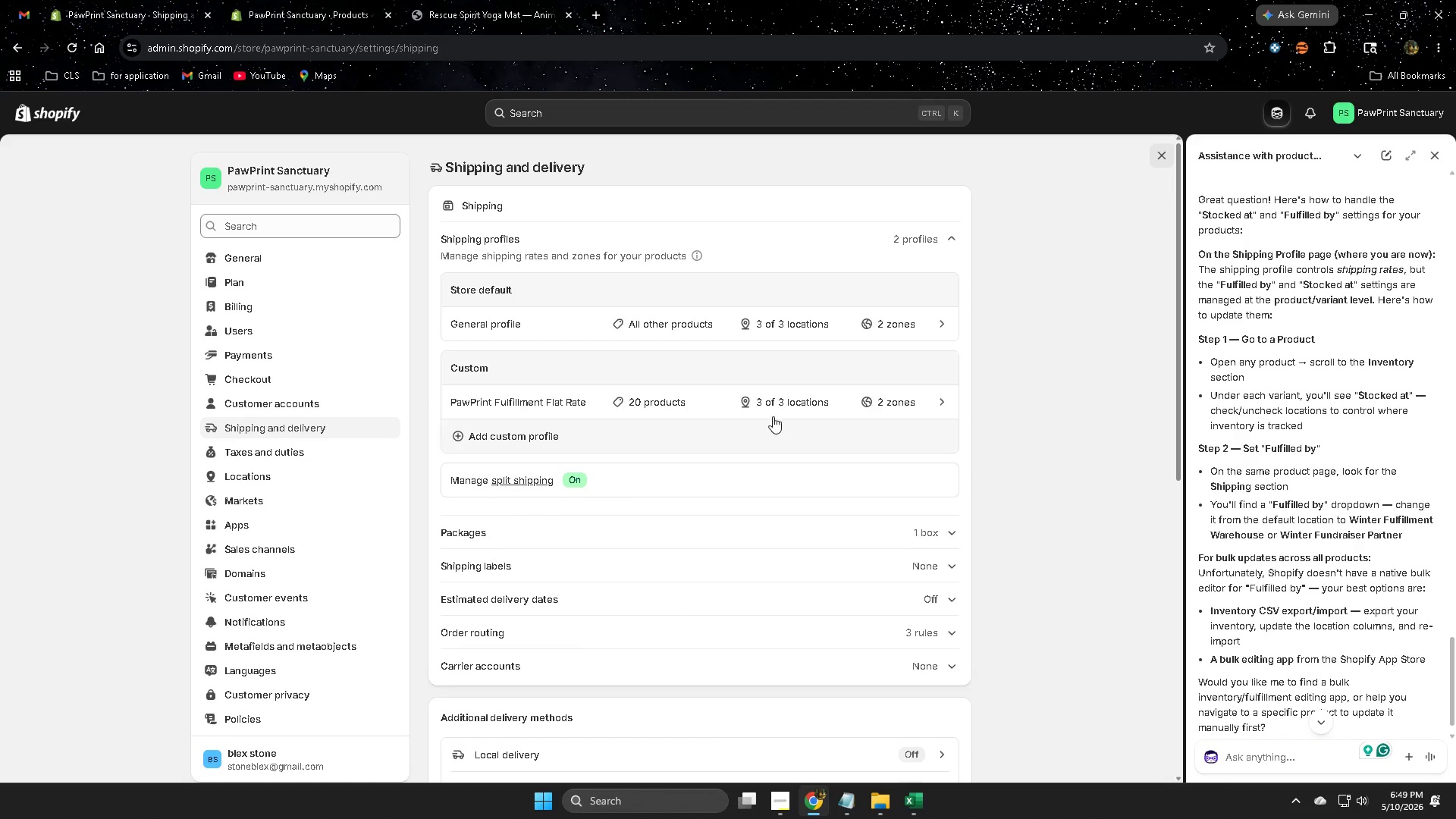 
wait(8.44)
 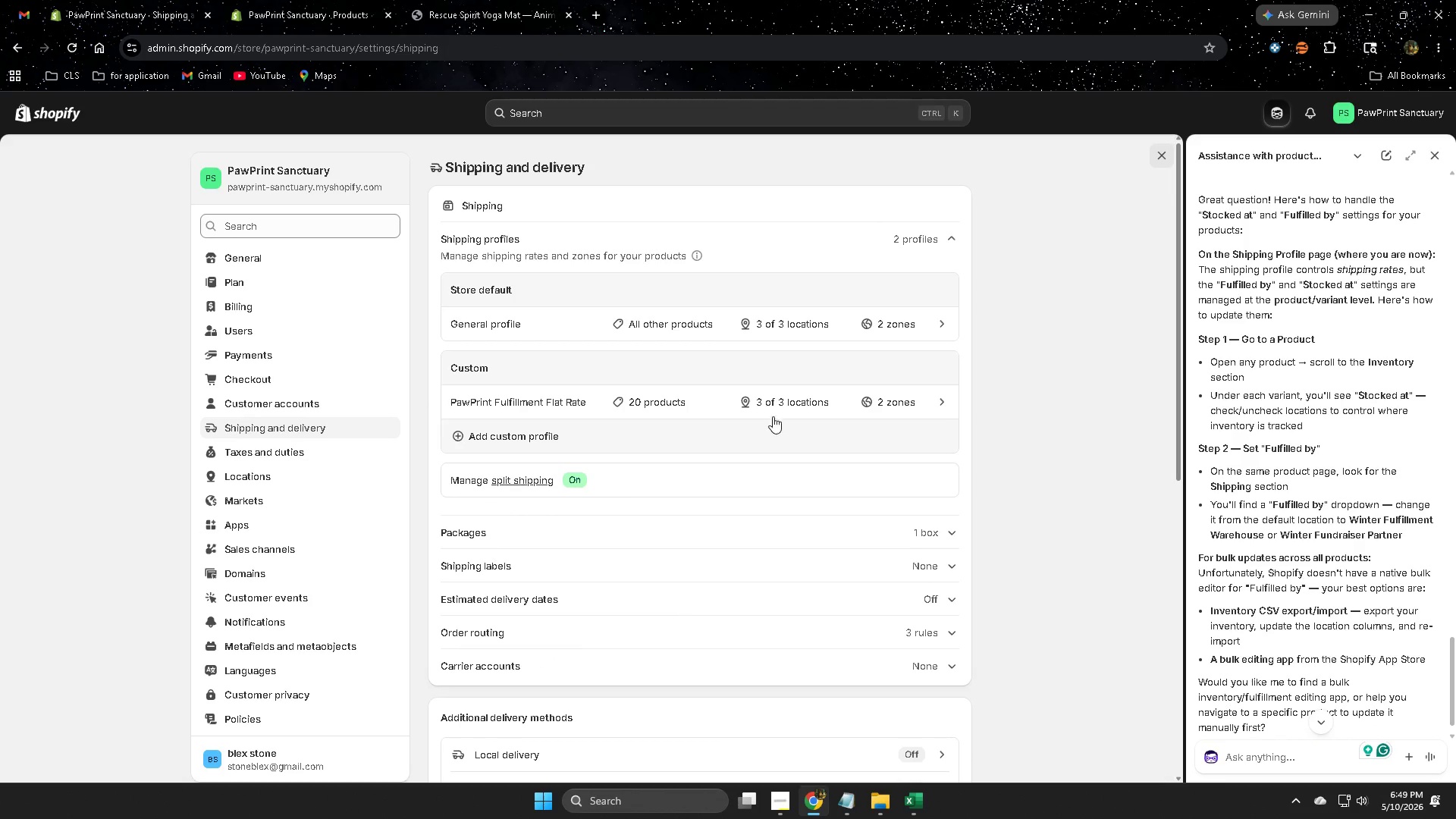 
scroll: coordinate [1021, 526], scroll_direction: down, amount: 7.0
 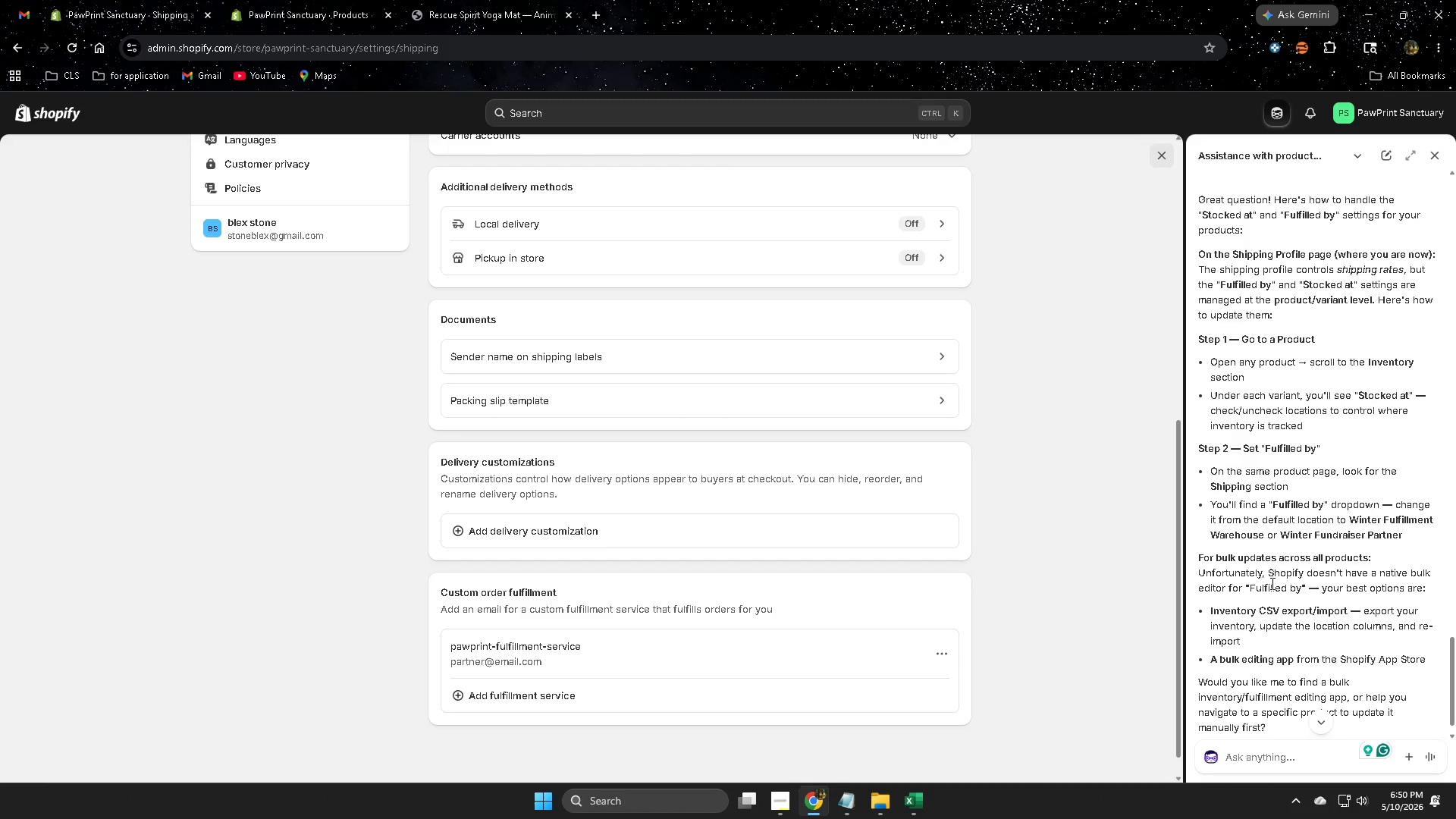 
wait(18.6)
 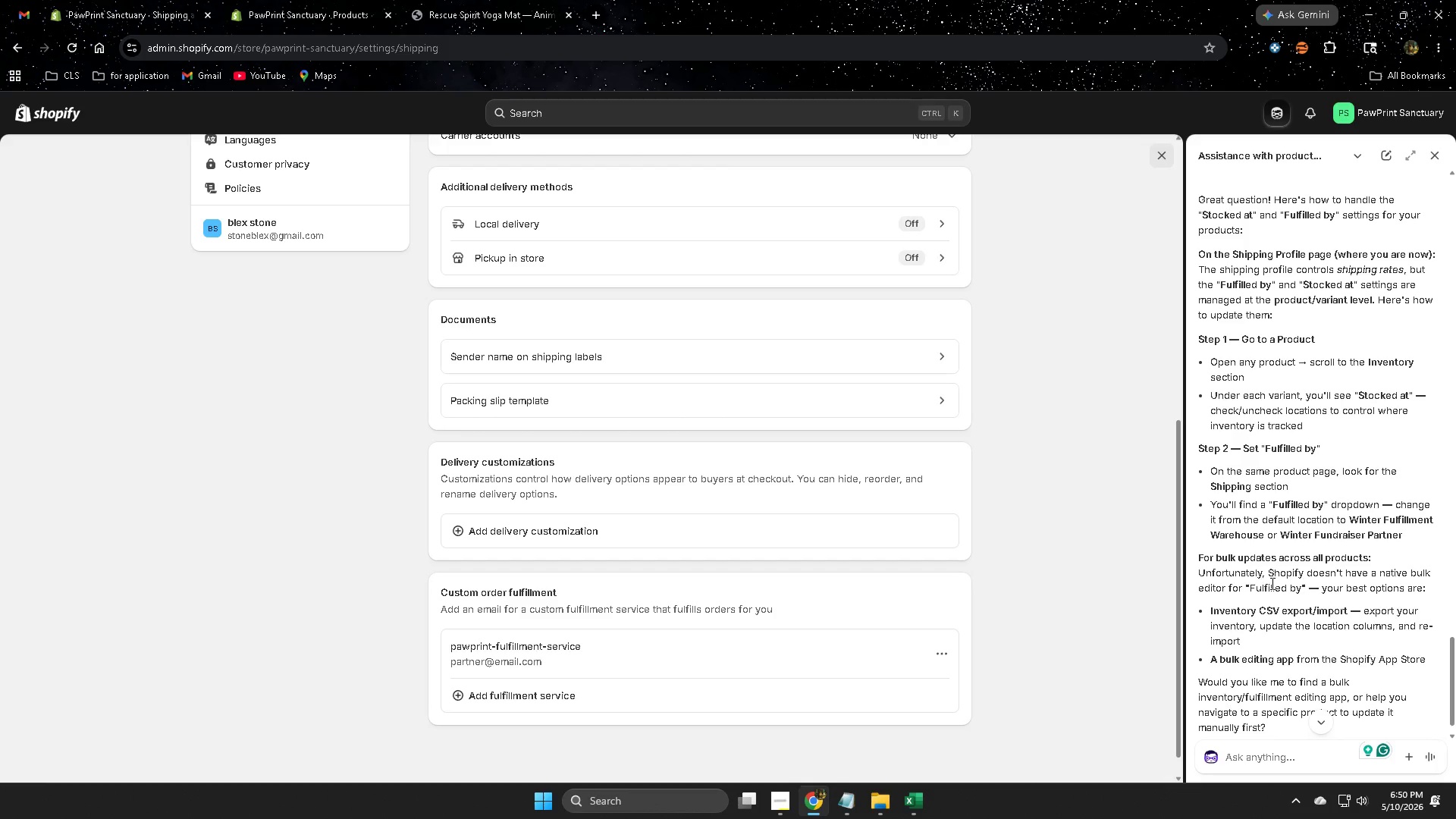 
scroll: coordinate [1324, 635], scroll_direction: down, amount: 3.0
 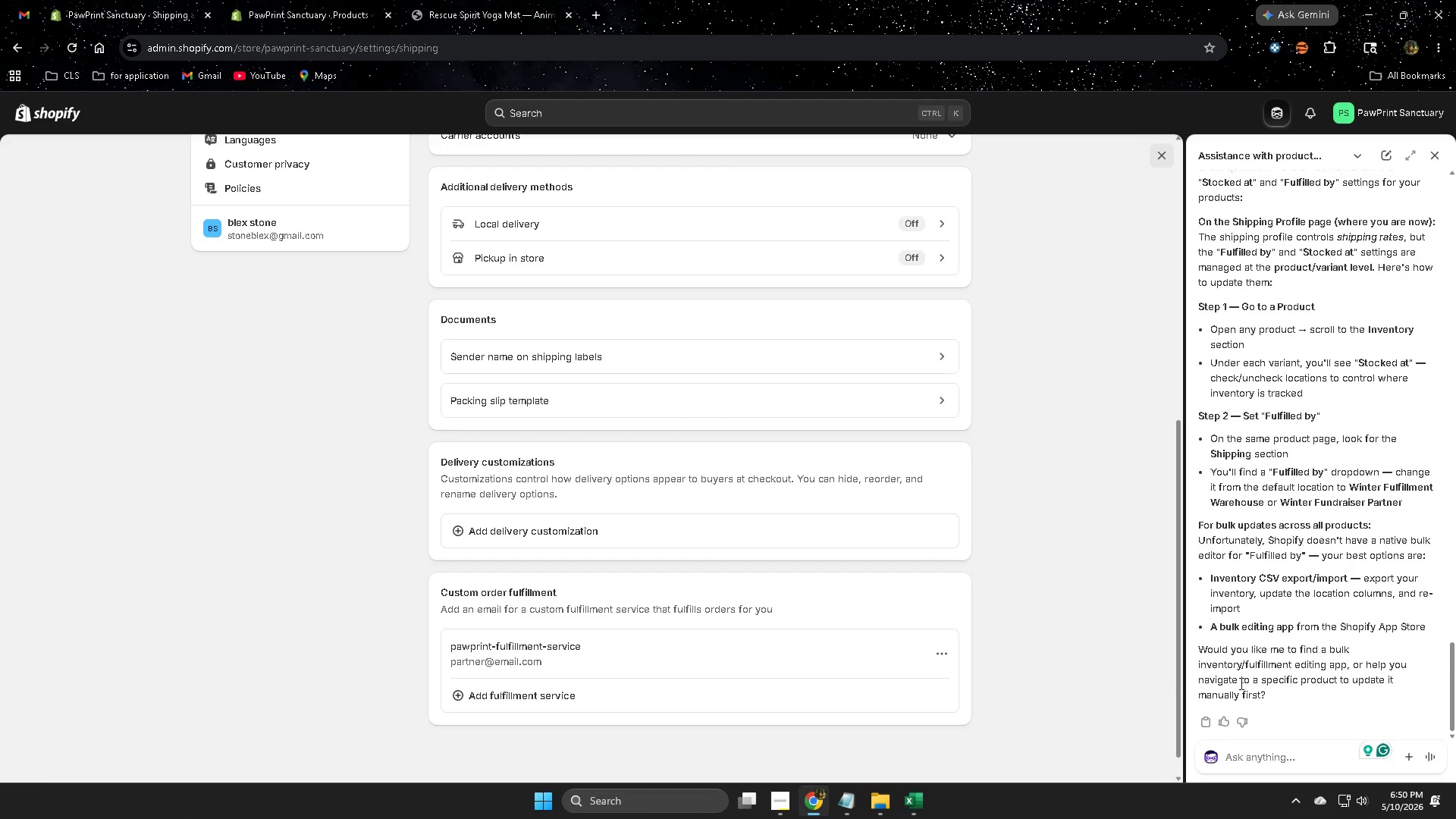 
scroll: coordinate [662, 540], scroll_direction: up, amount: 6.0
 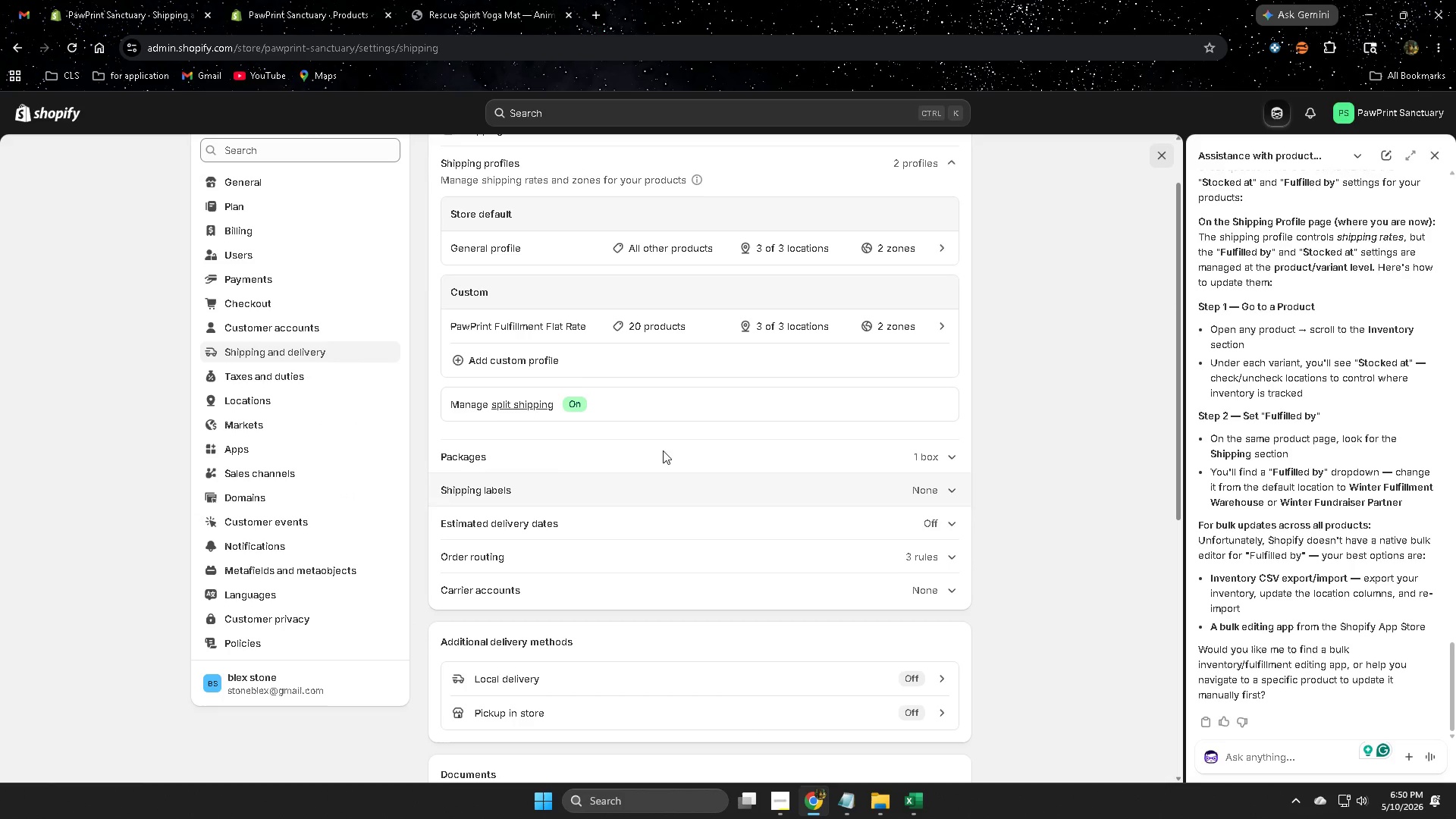 
left_click([941, 322])
 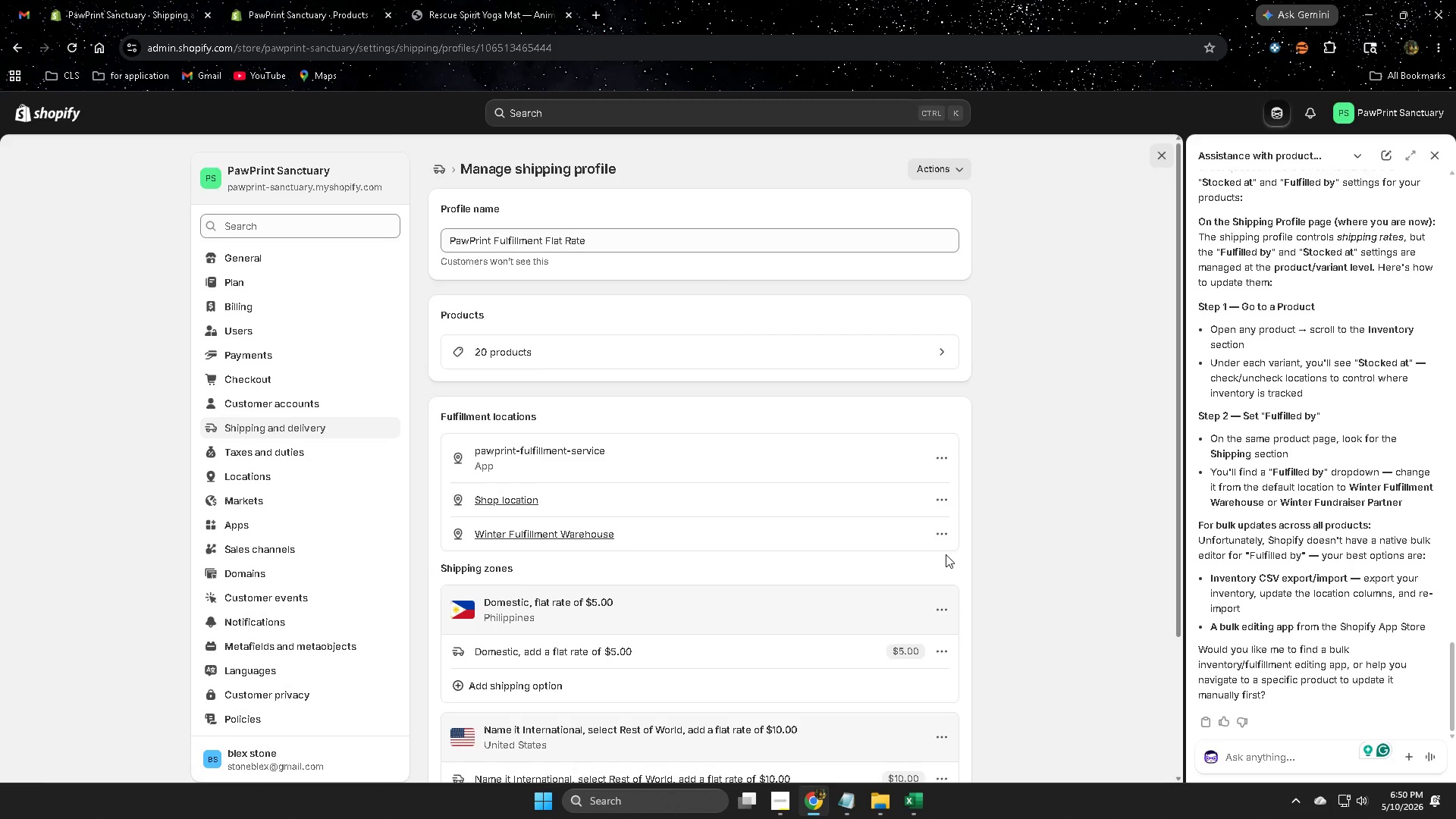 
scroll: coordinate [990, 562], scroll_direction: down, amount: 3.0
 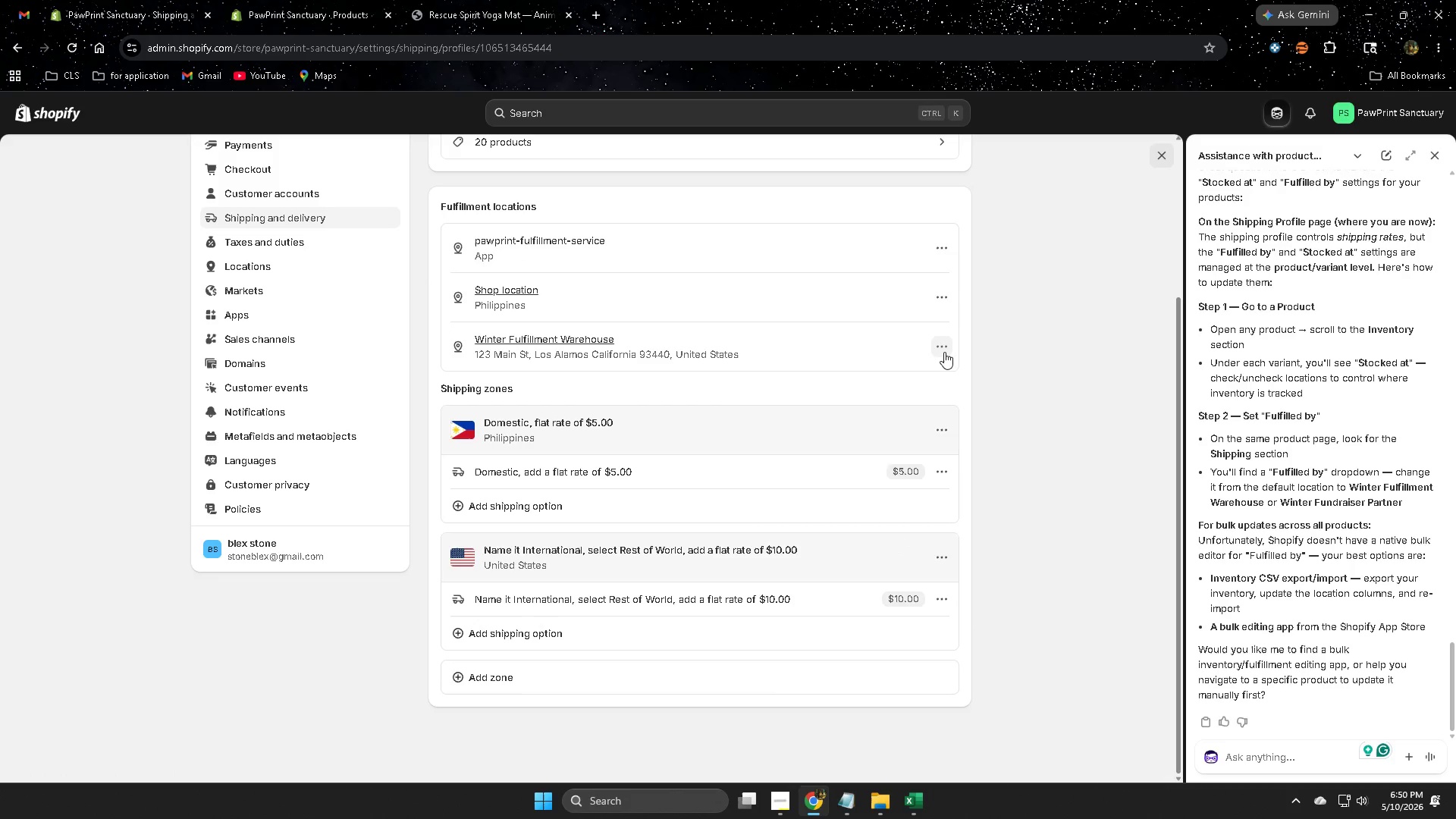 
wait(6.48)
 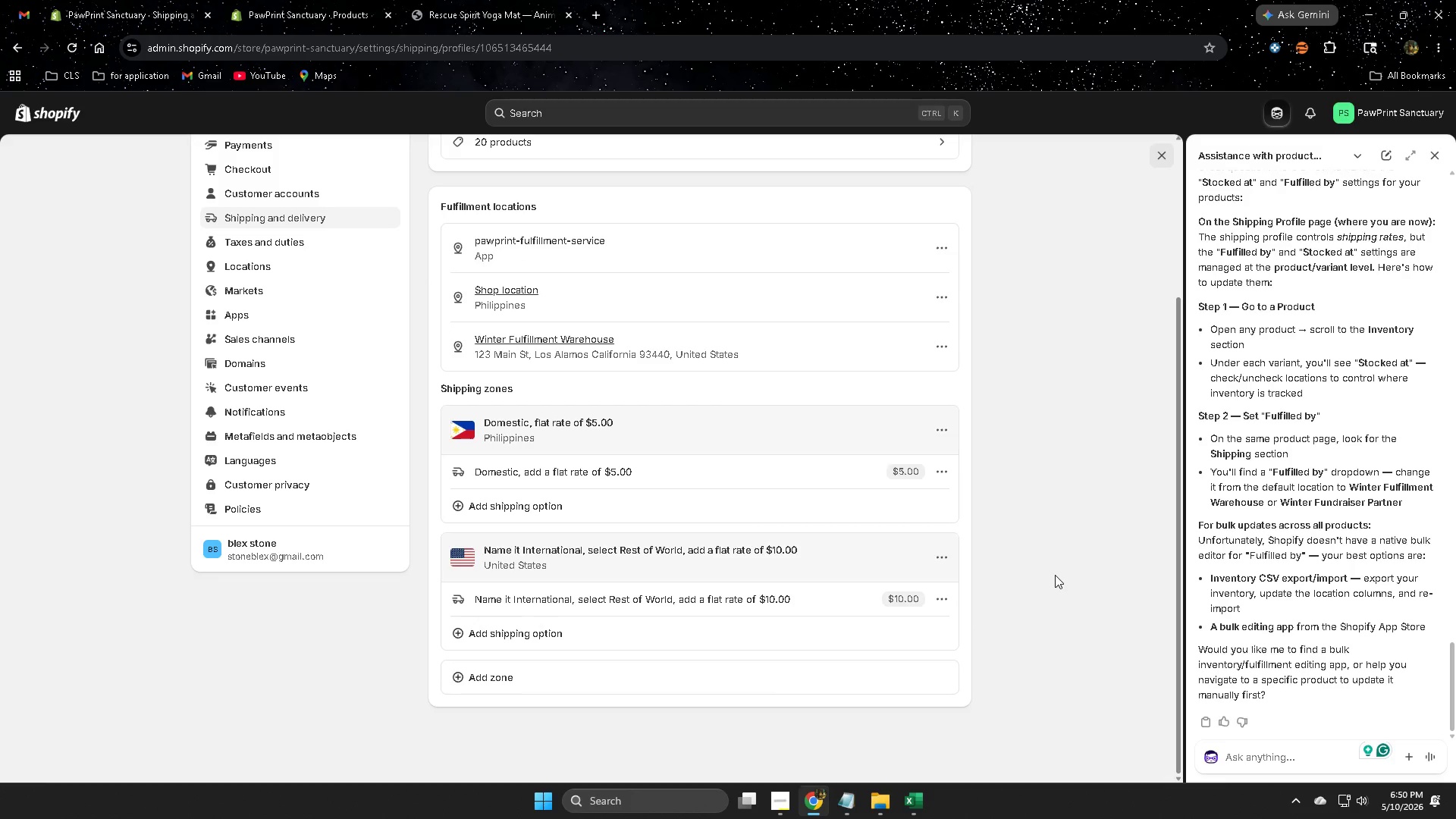 
left_click([941, 348])
 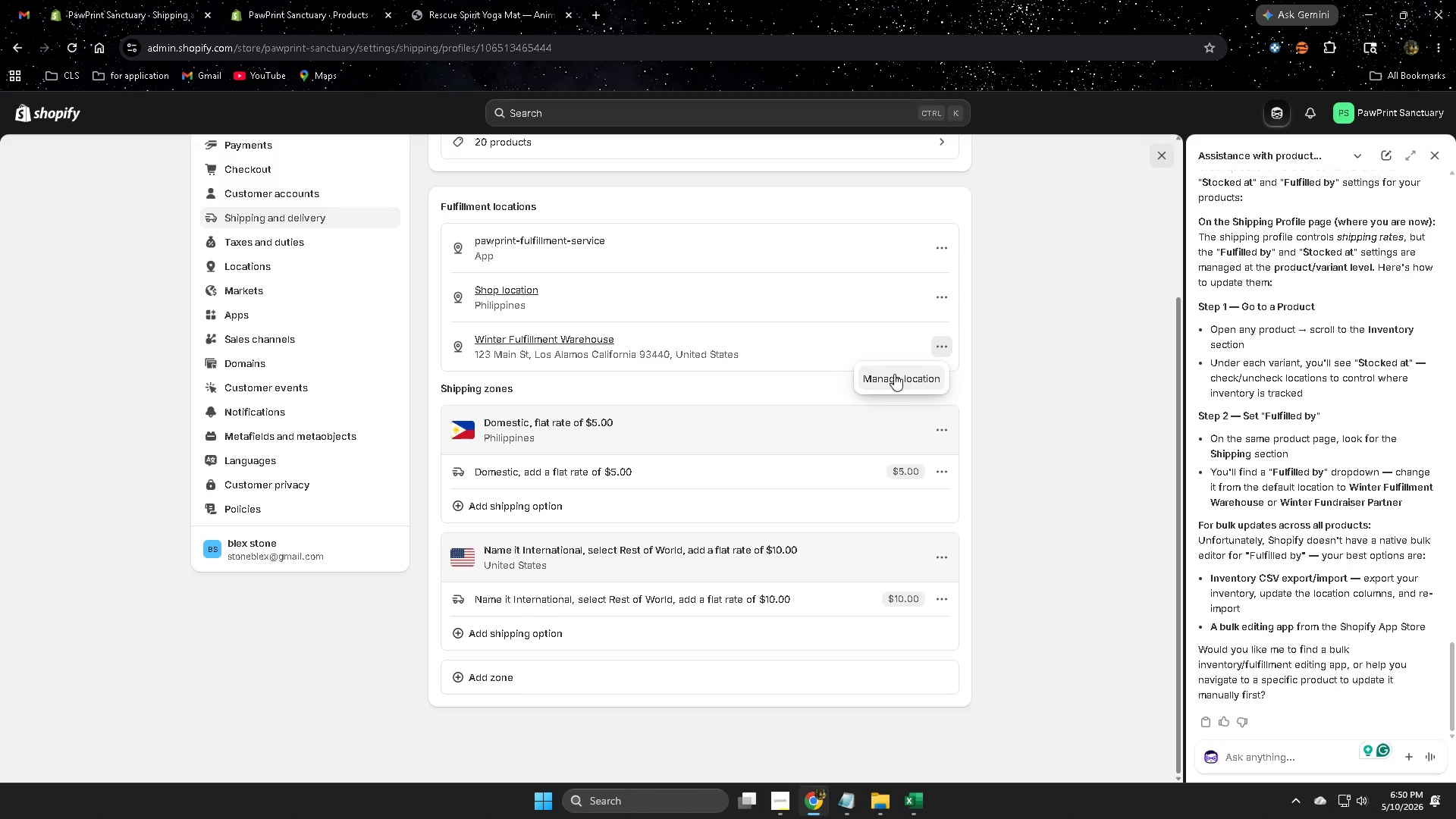 
left_click([893, 380])
 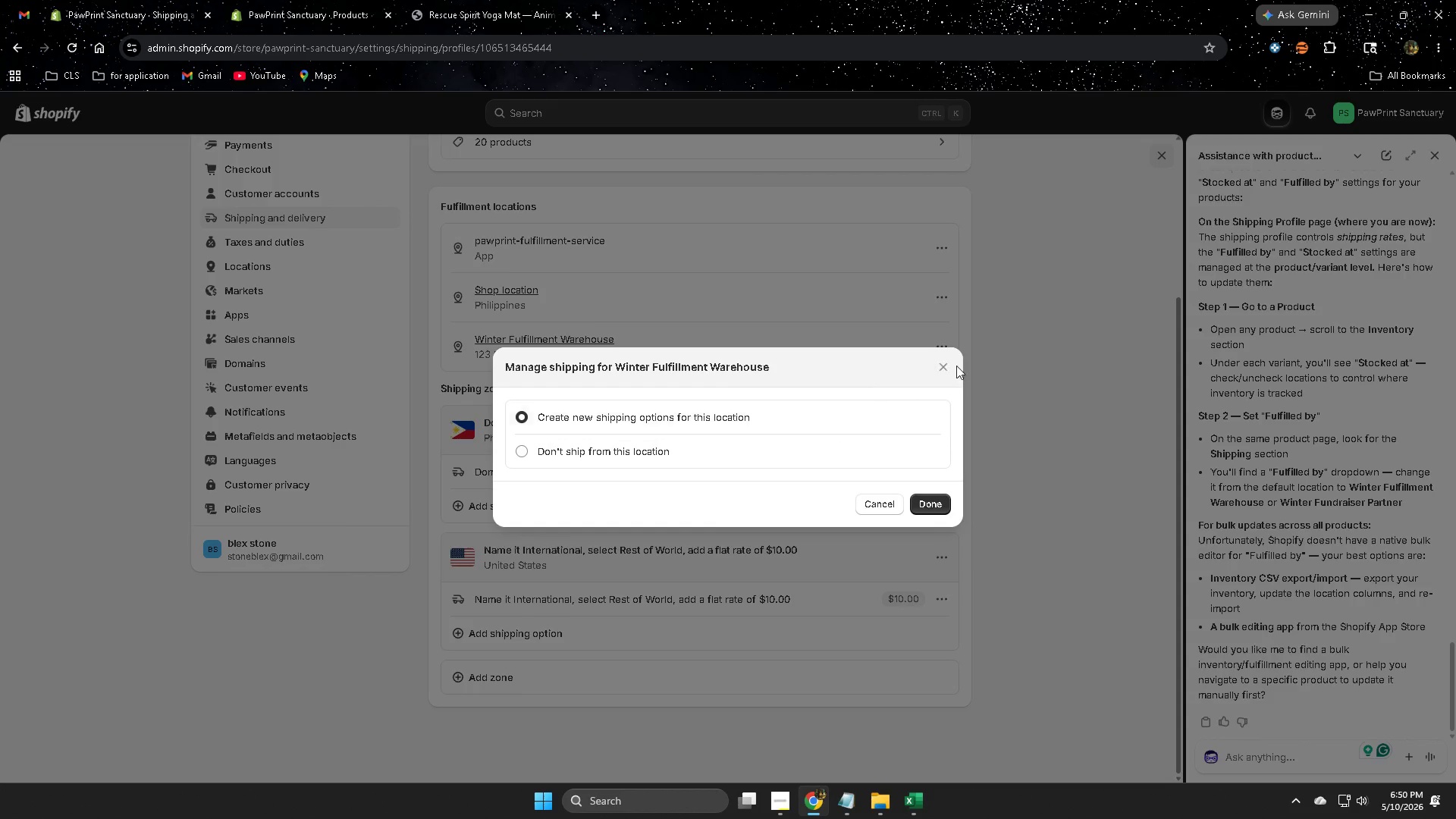 
left_click([943, 367])
 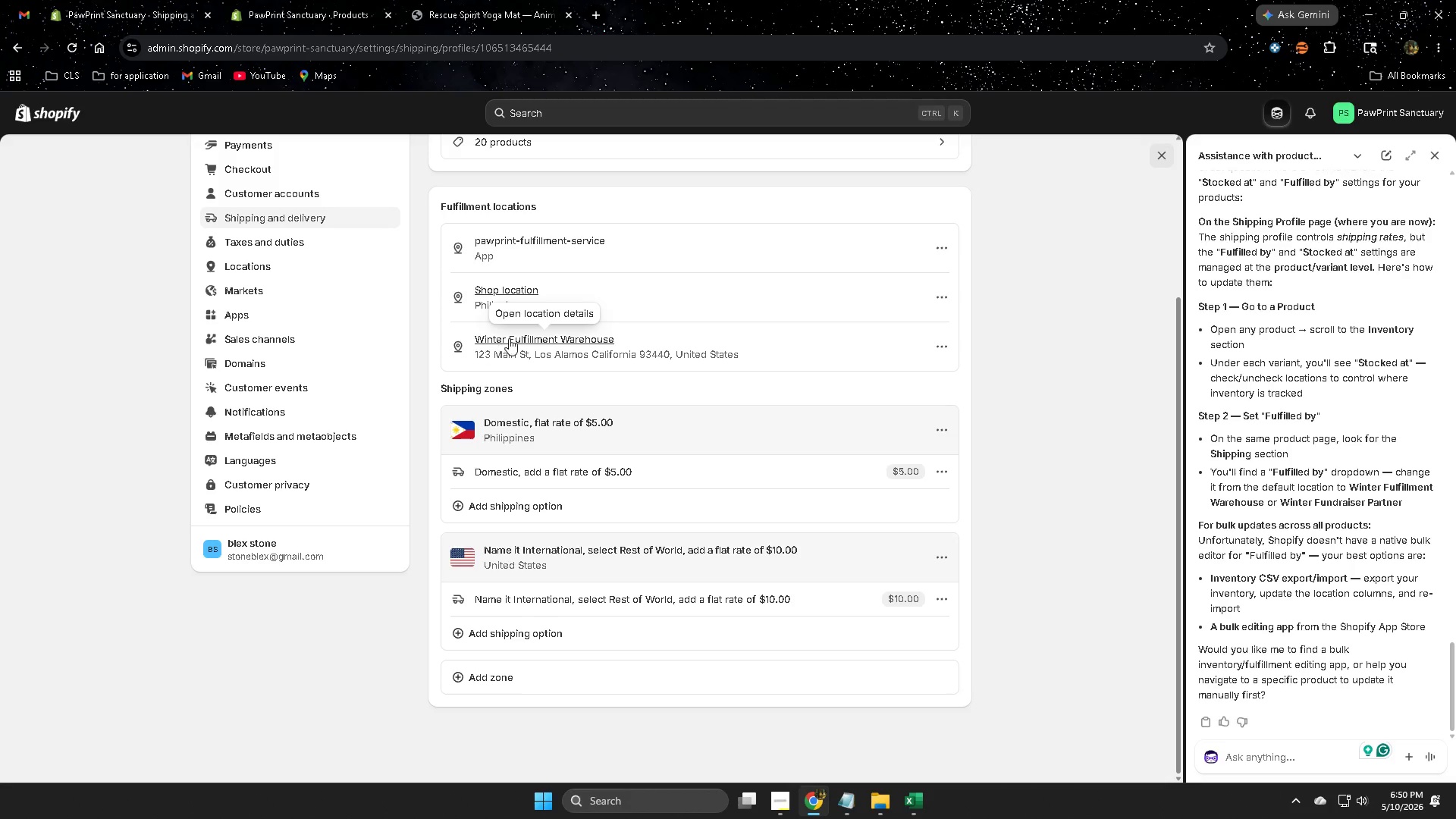 
left_click([509, 338])
 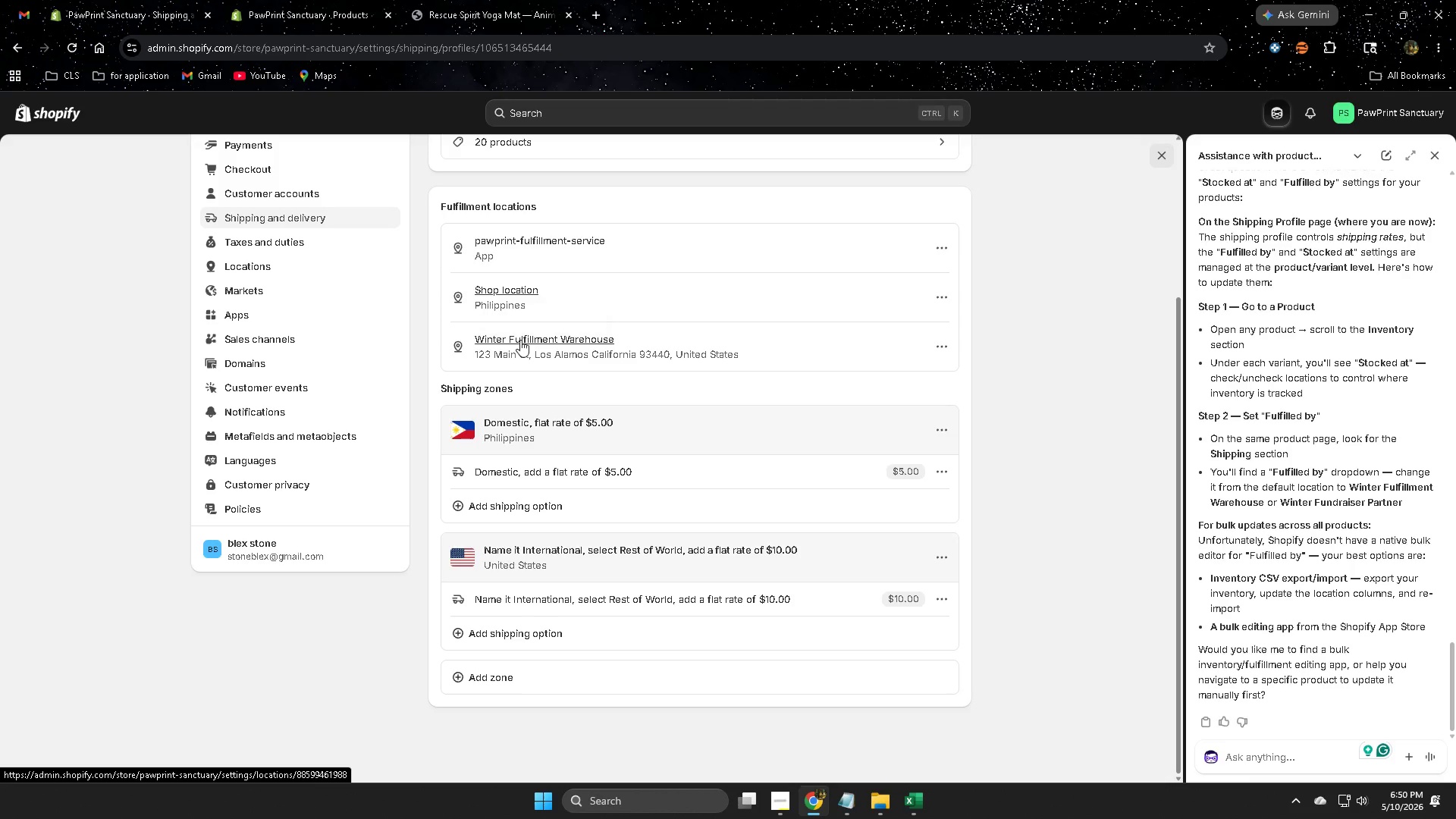 
mouse_move([541, 342])
 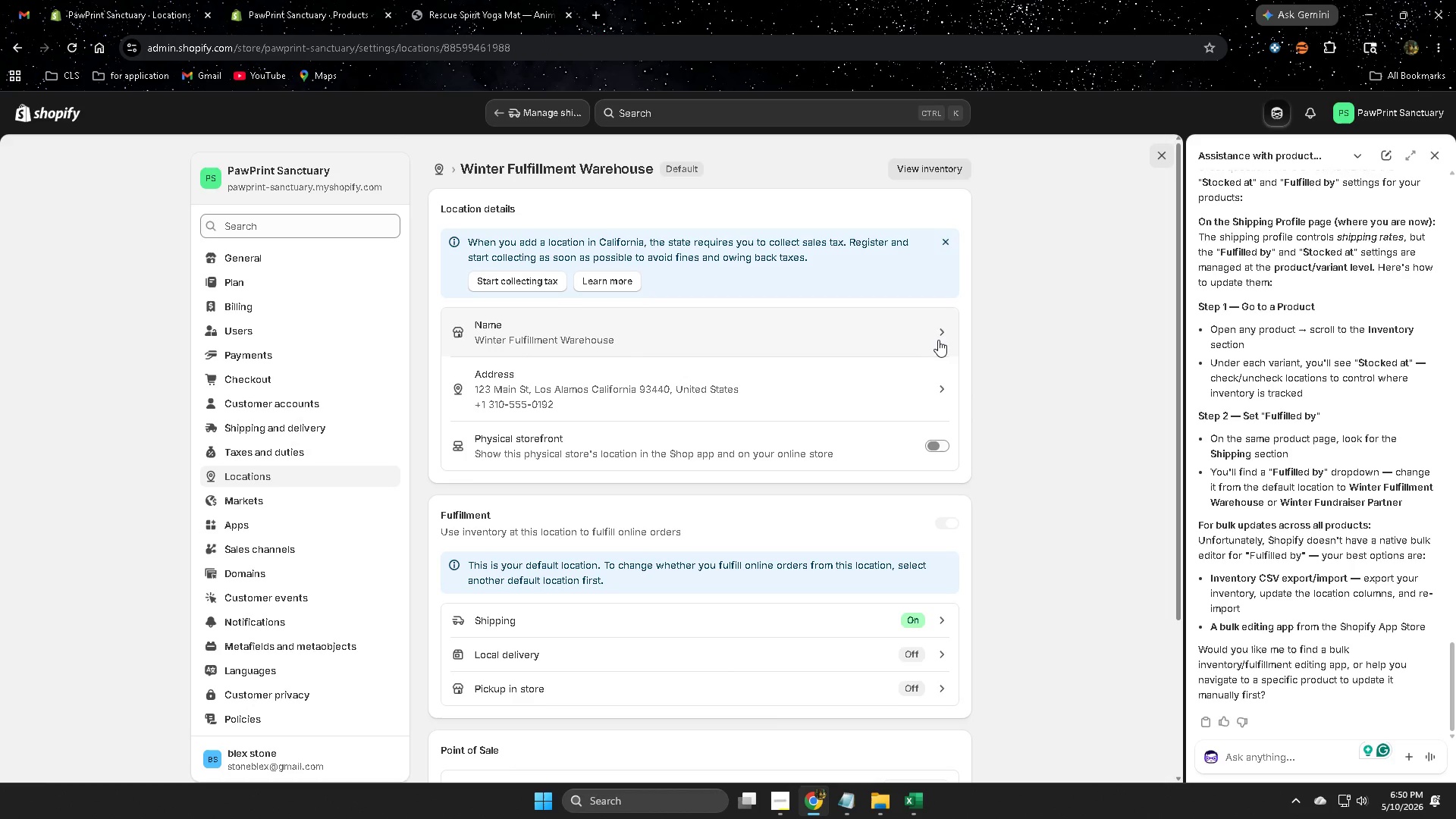 
left_click([938, 339])
 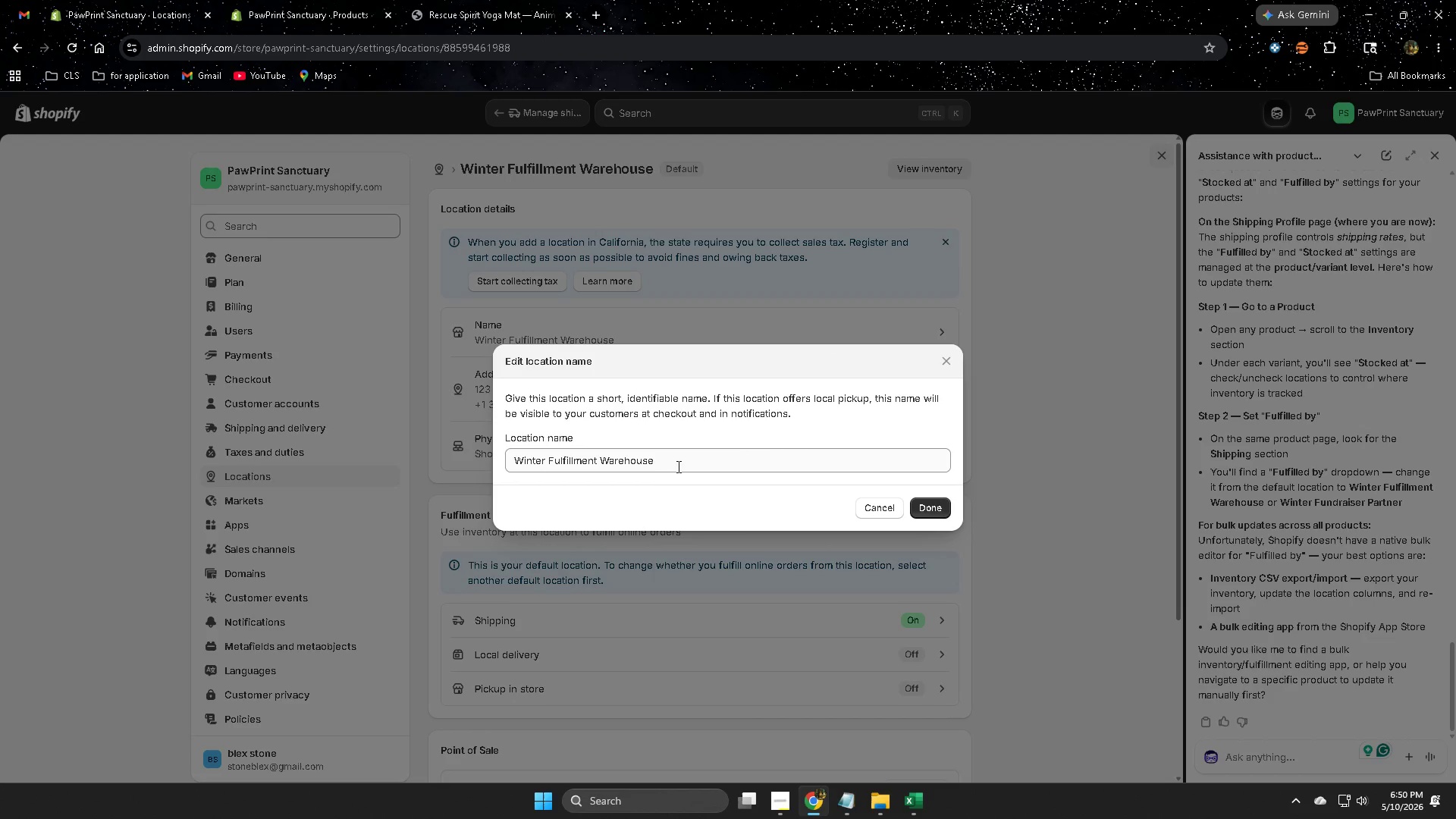 
double_click([677, 466])
 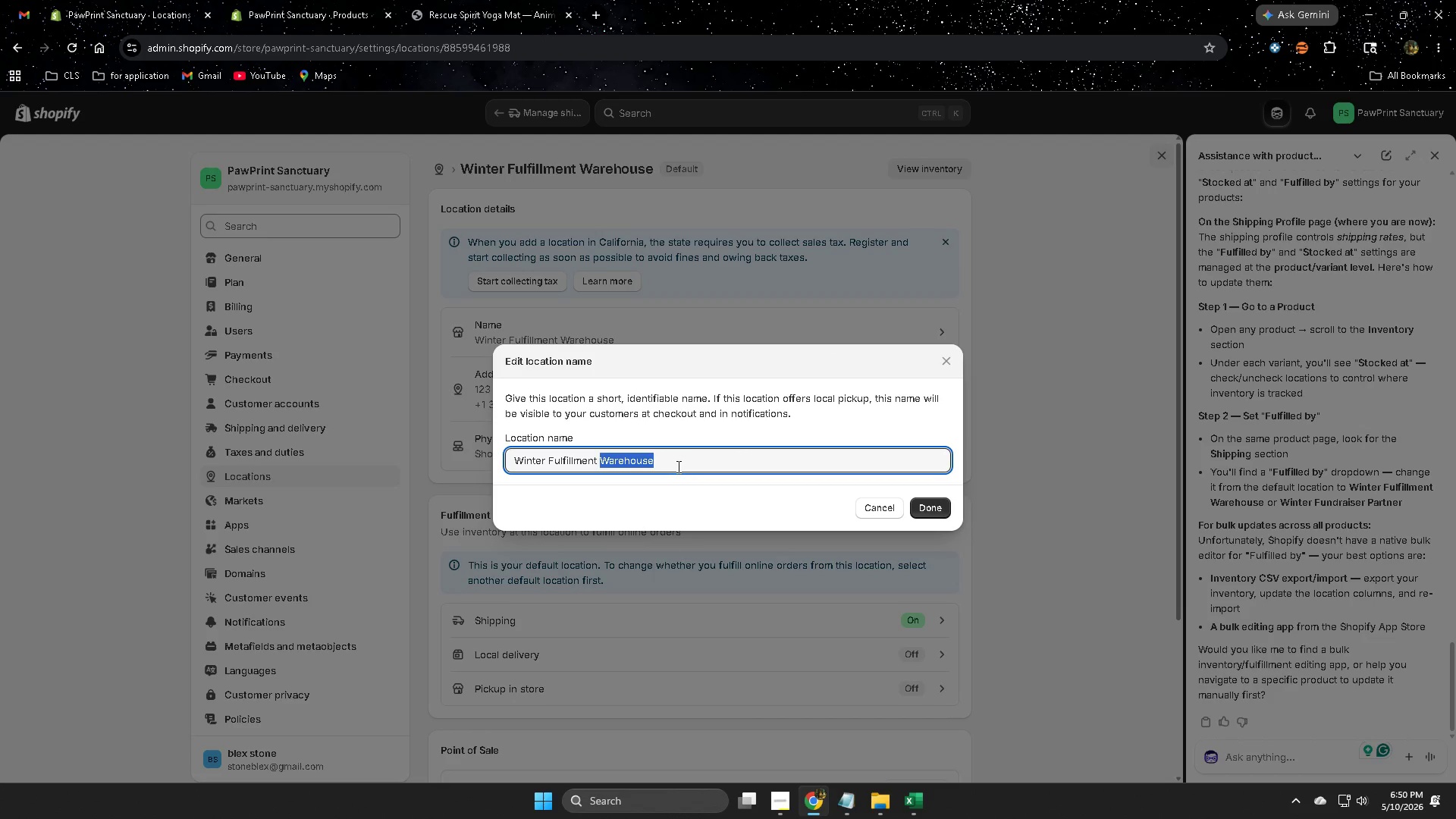 
triple_click([677, 466])
 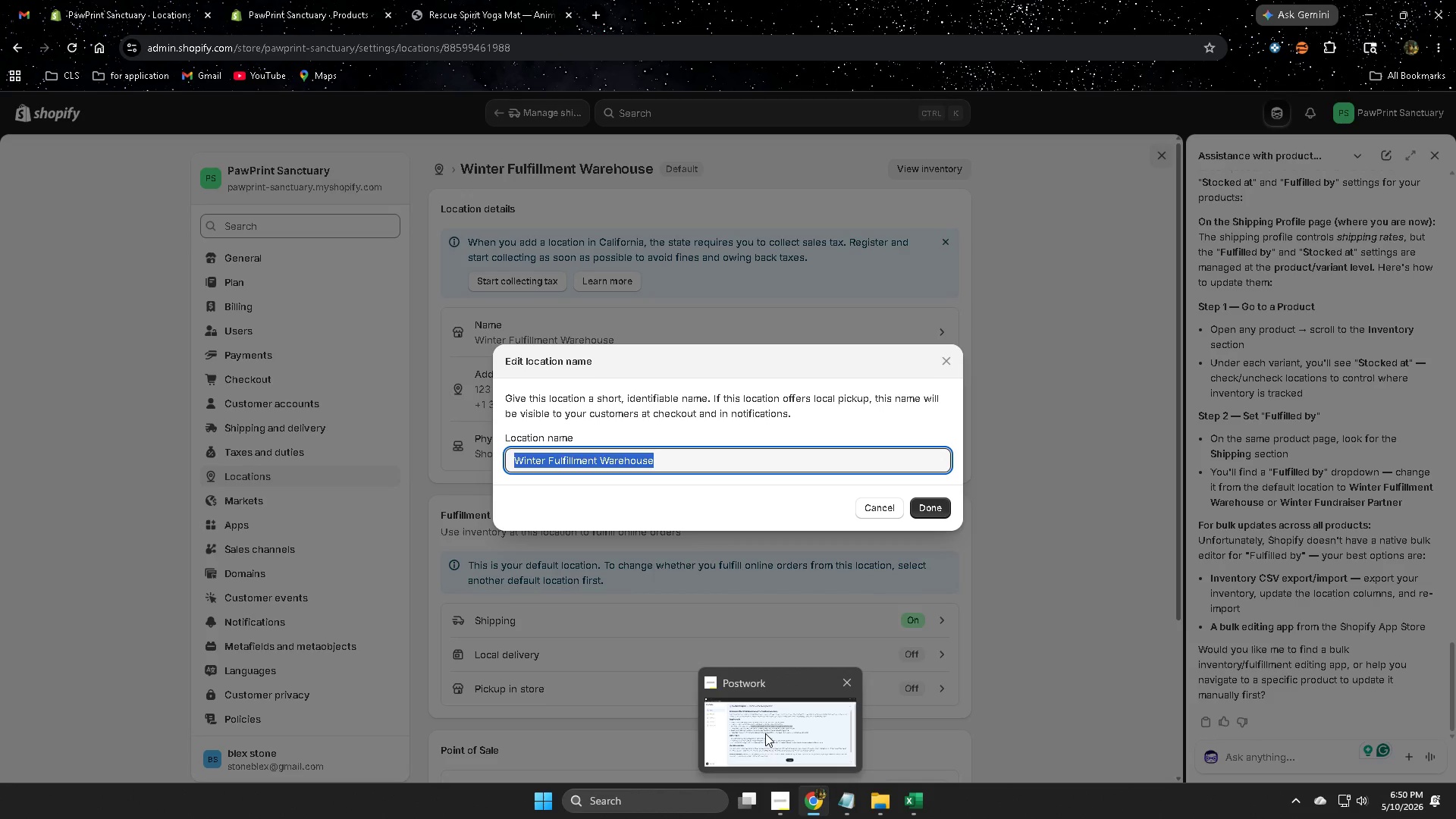 
wait(6.34)
 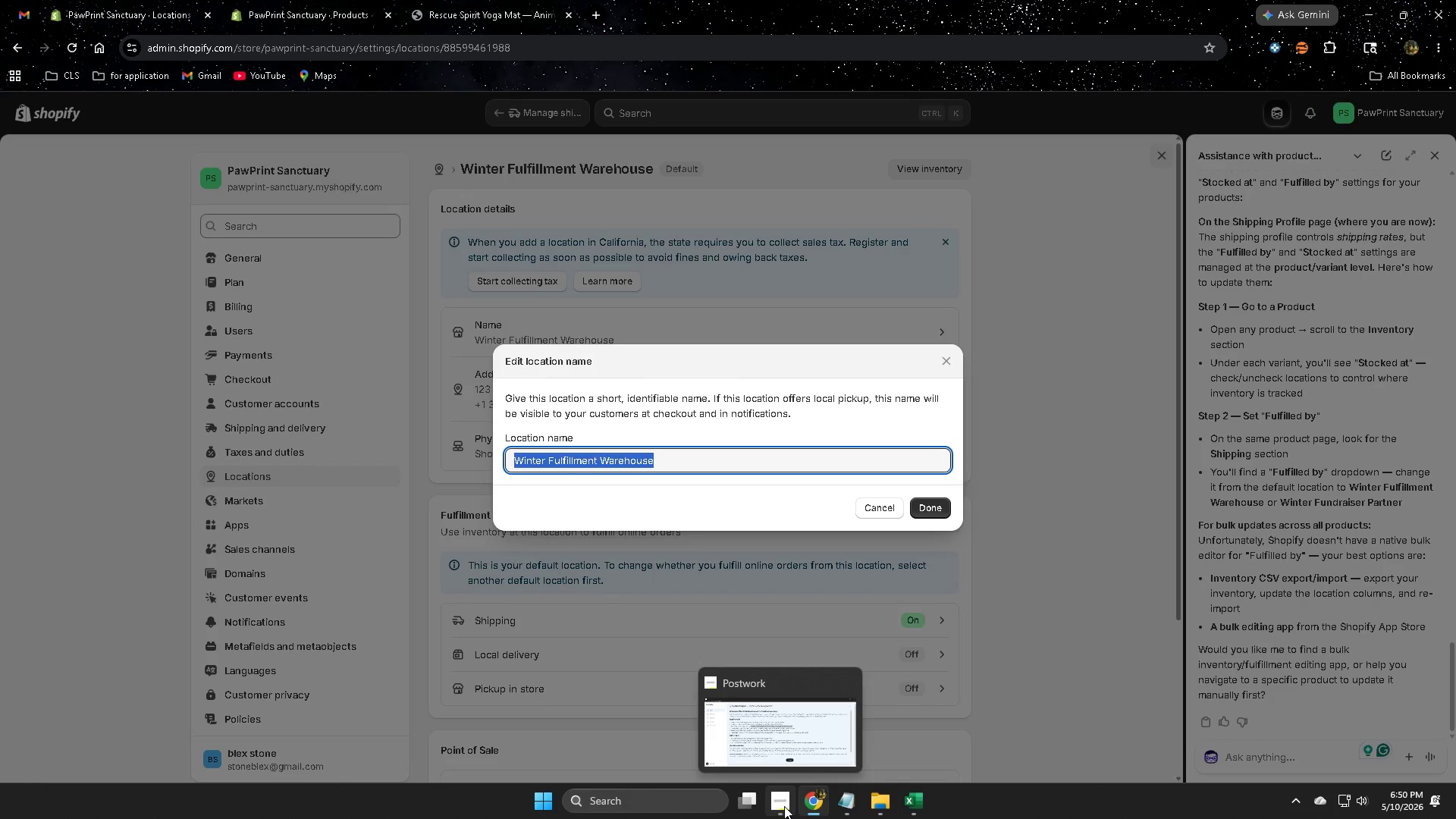 
left_click([884, 507])
 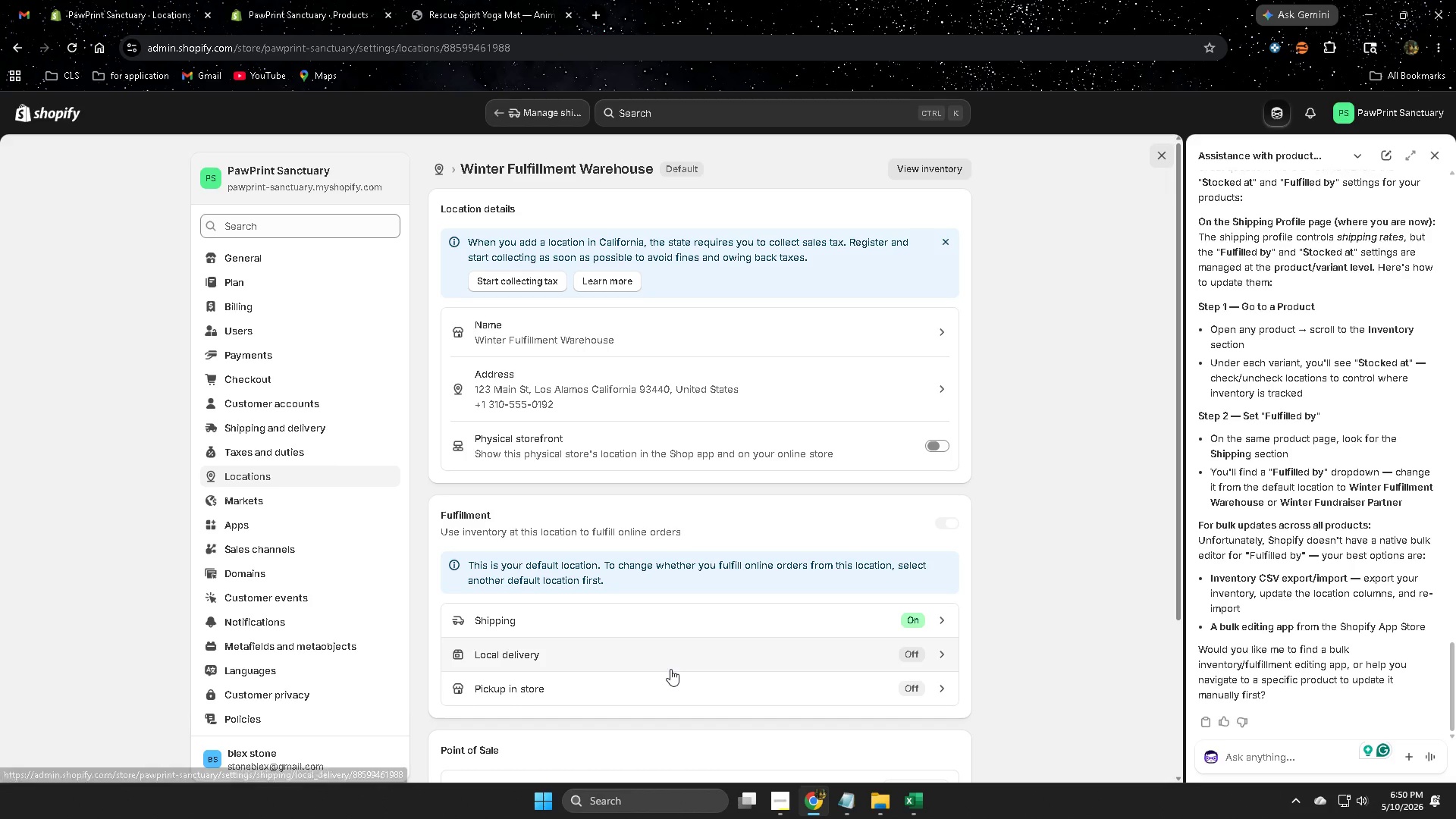 
scroll: coordinate [865, 641], scroll_direction: down, amount: 6.0
 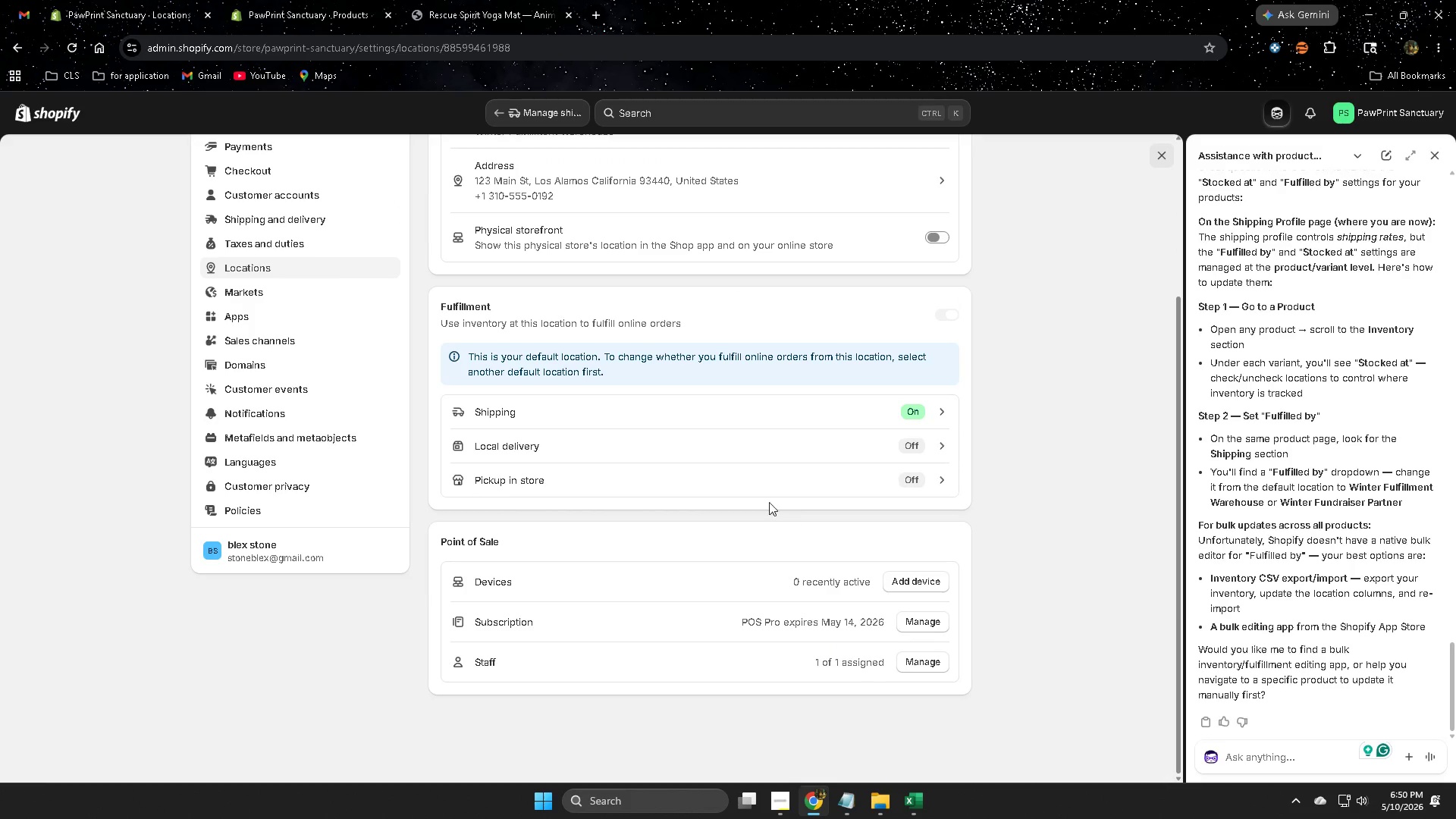 
scroll: coordinate [603, 538], scroll_direction: up, amount: 3.0
 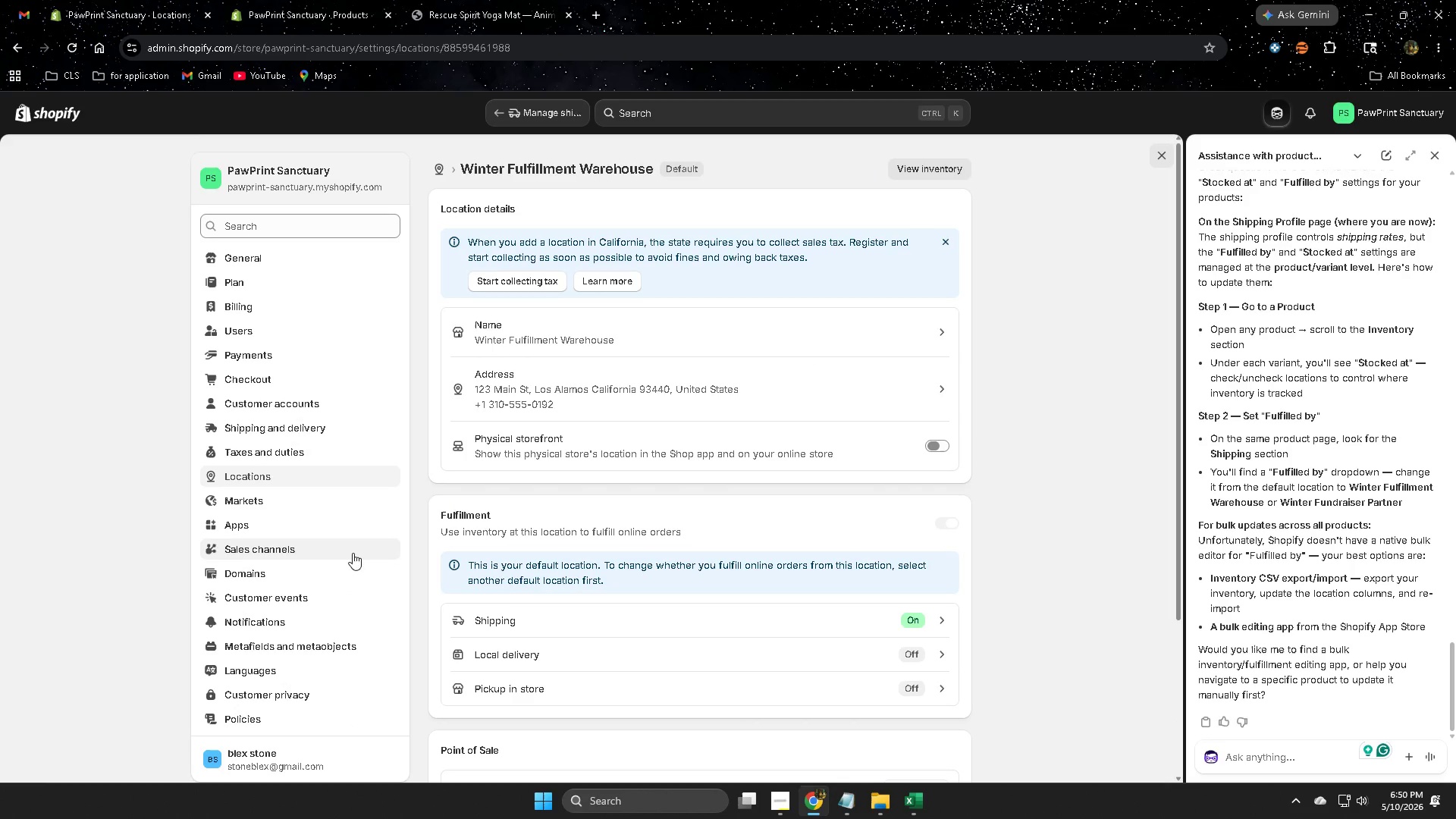 
wait(6.22)
 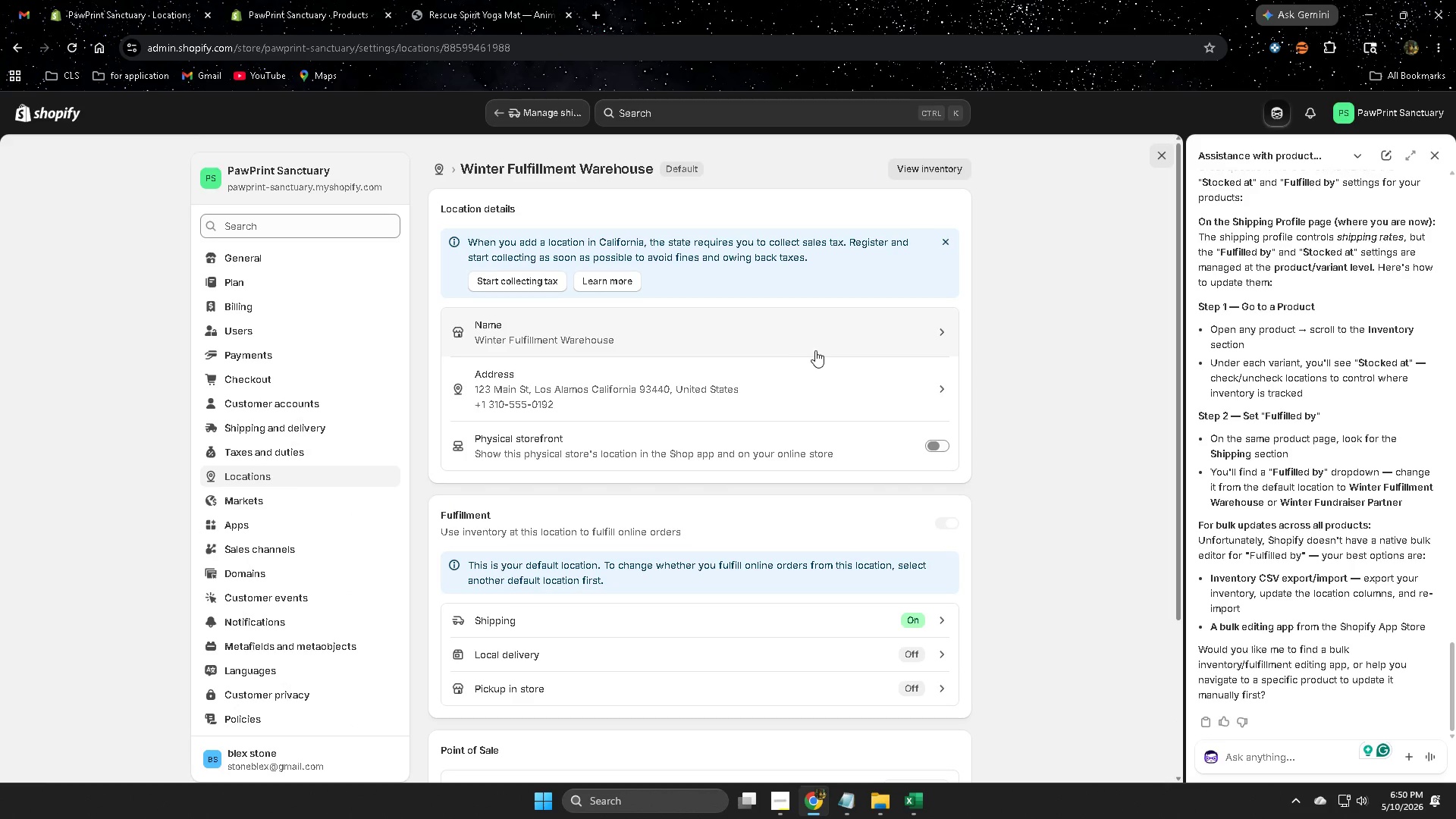 
left_click([436, 165])
 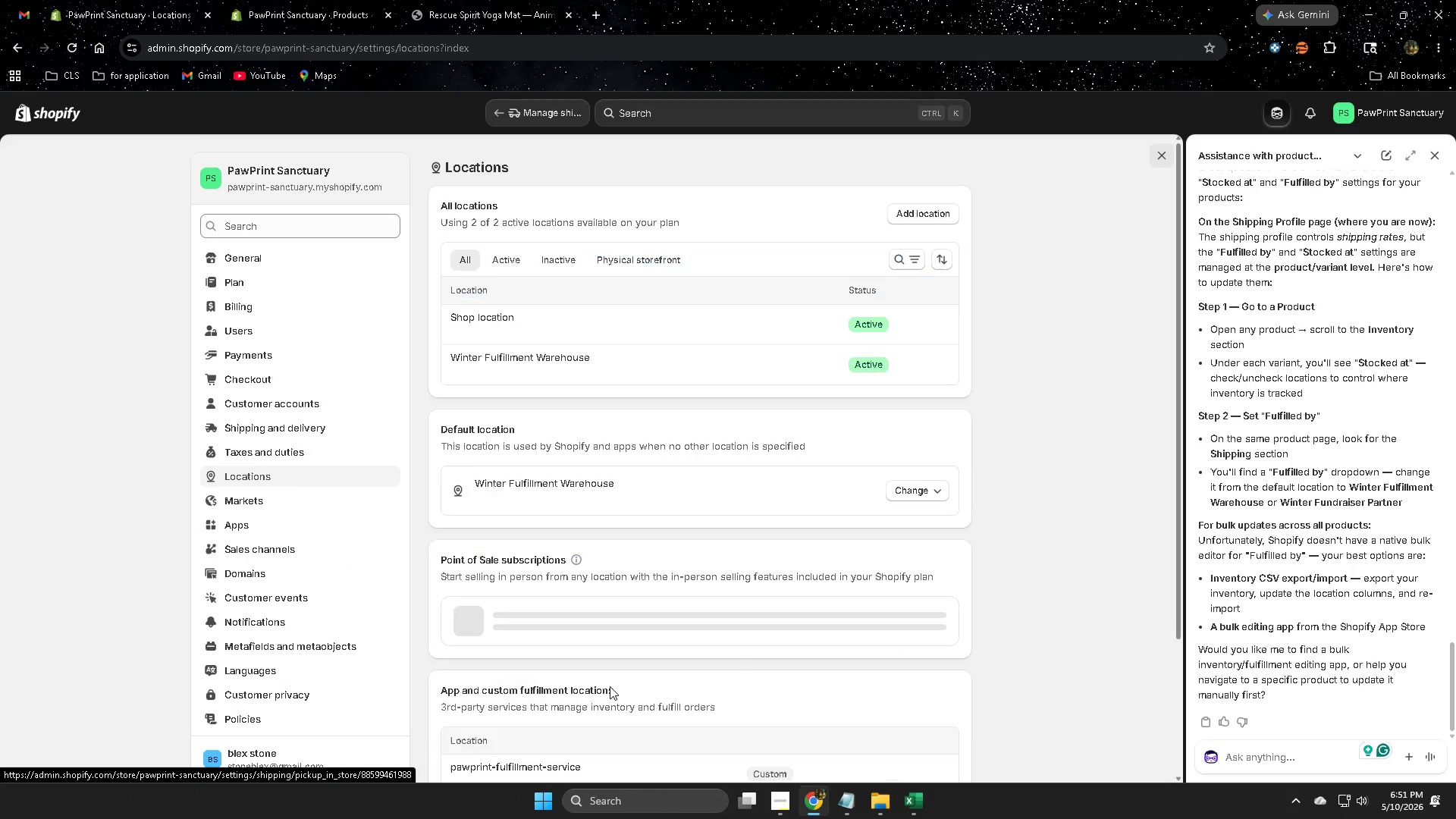 
scroll: coordinate [610, 686], scroll_direction: down, amount: 4.0
 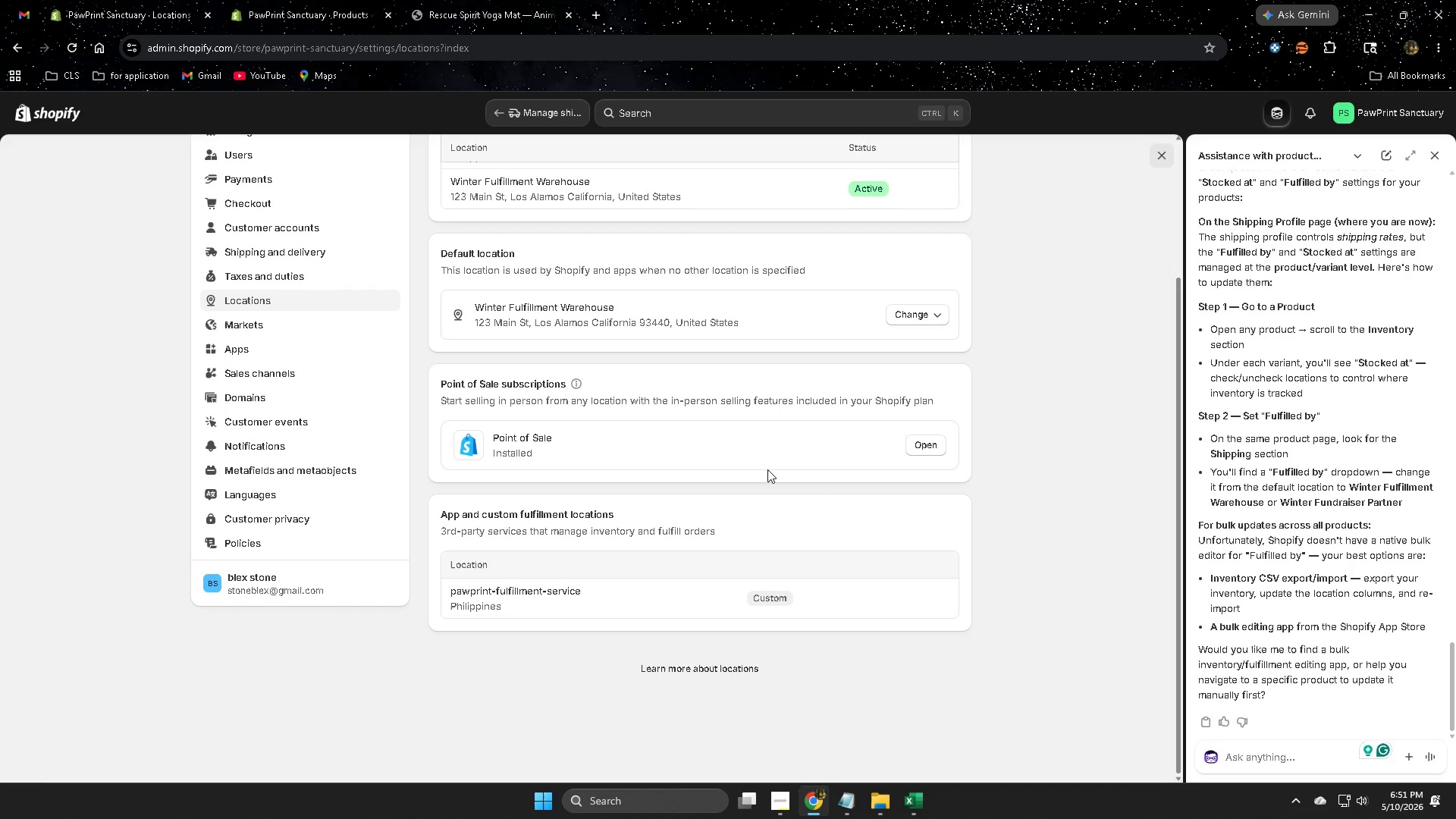 
scroll: coordinate [575, 598], scroll_direction: up, amount: 2.0
 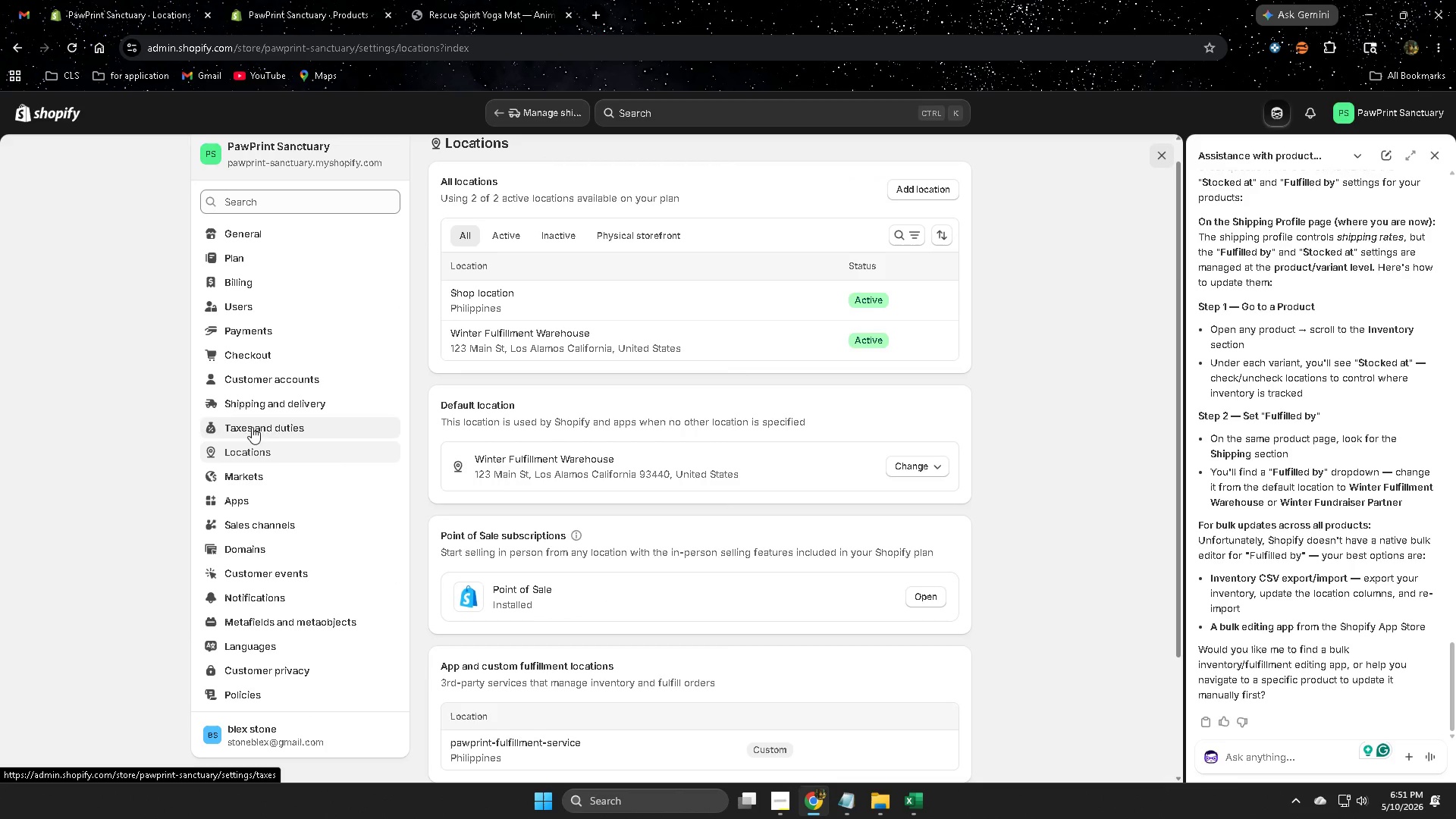 
wait(6.73)
 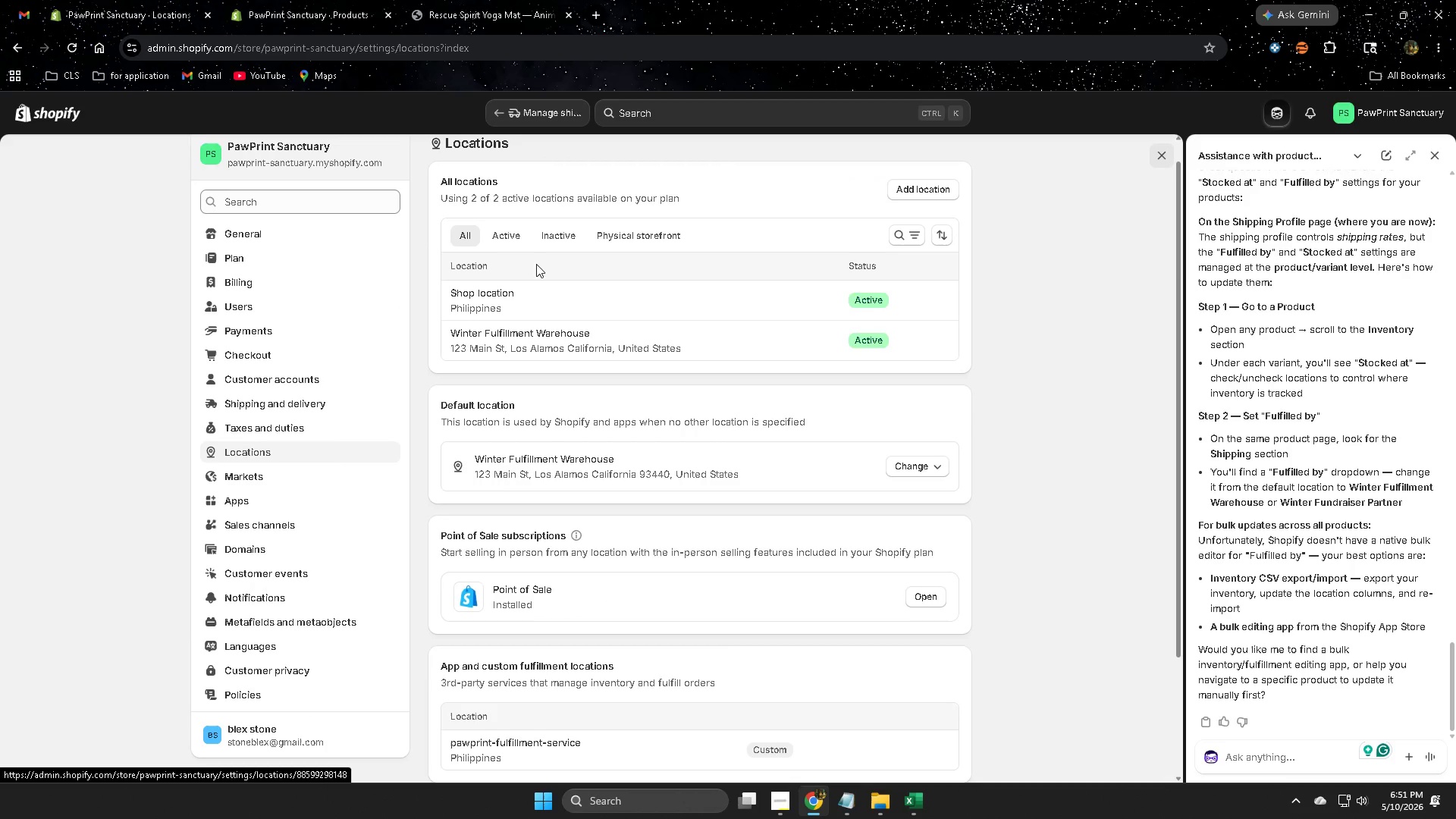 
left_click([265, 404])
 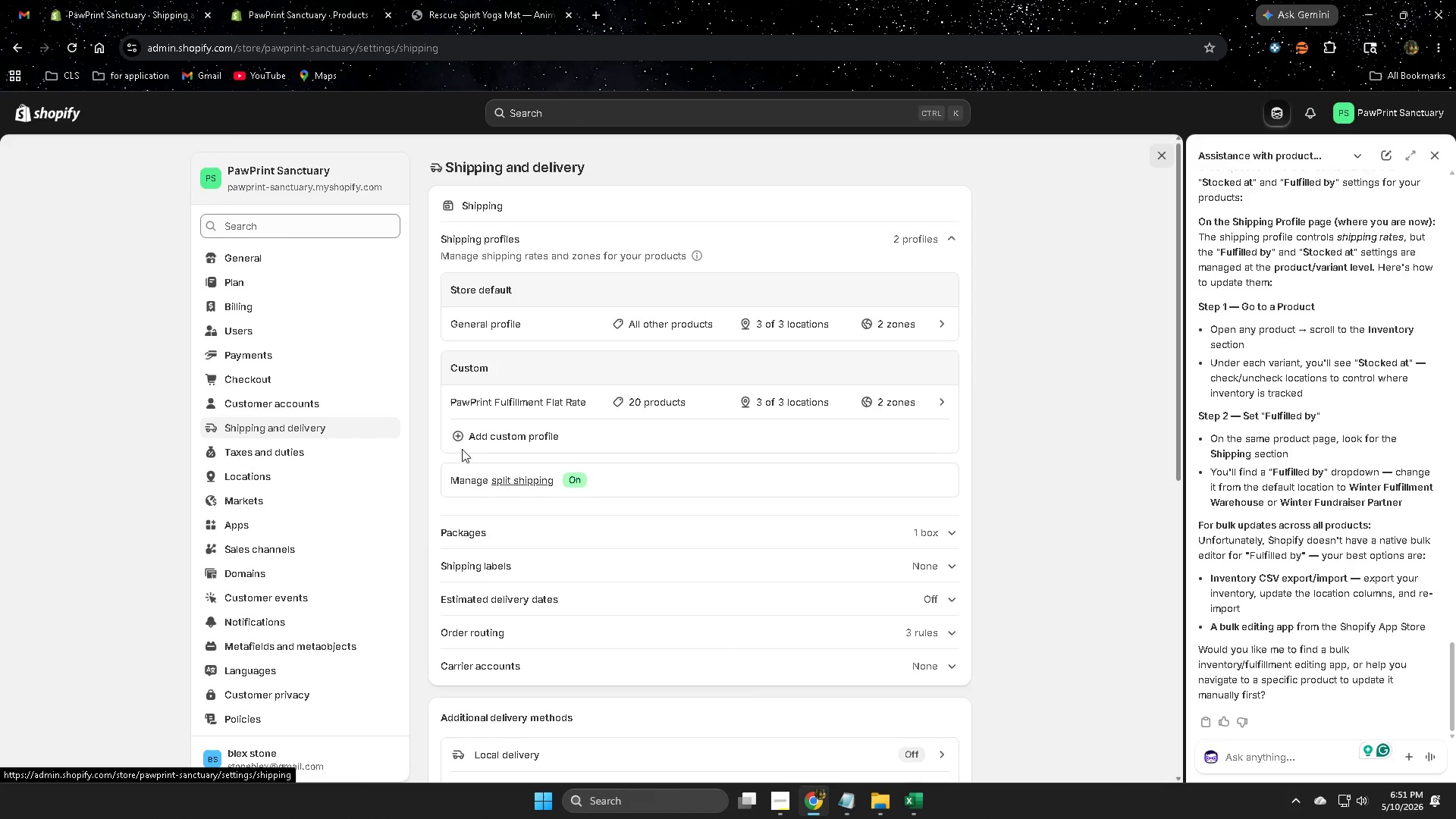 
scroll: coordinate [681, 677], scroll_direction: down, amount: 7.0
 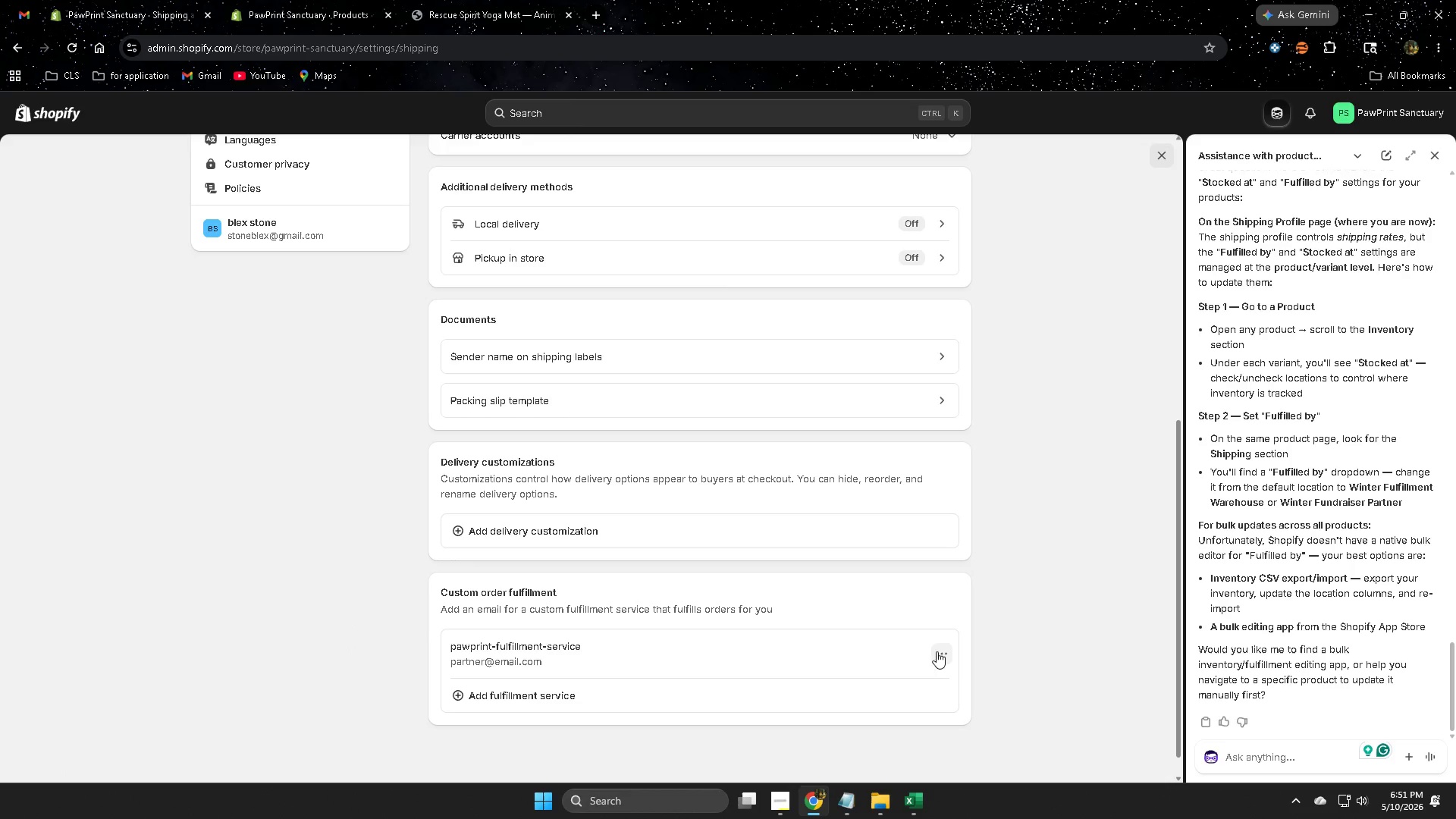 
left_click([933, 649])
 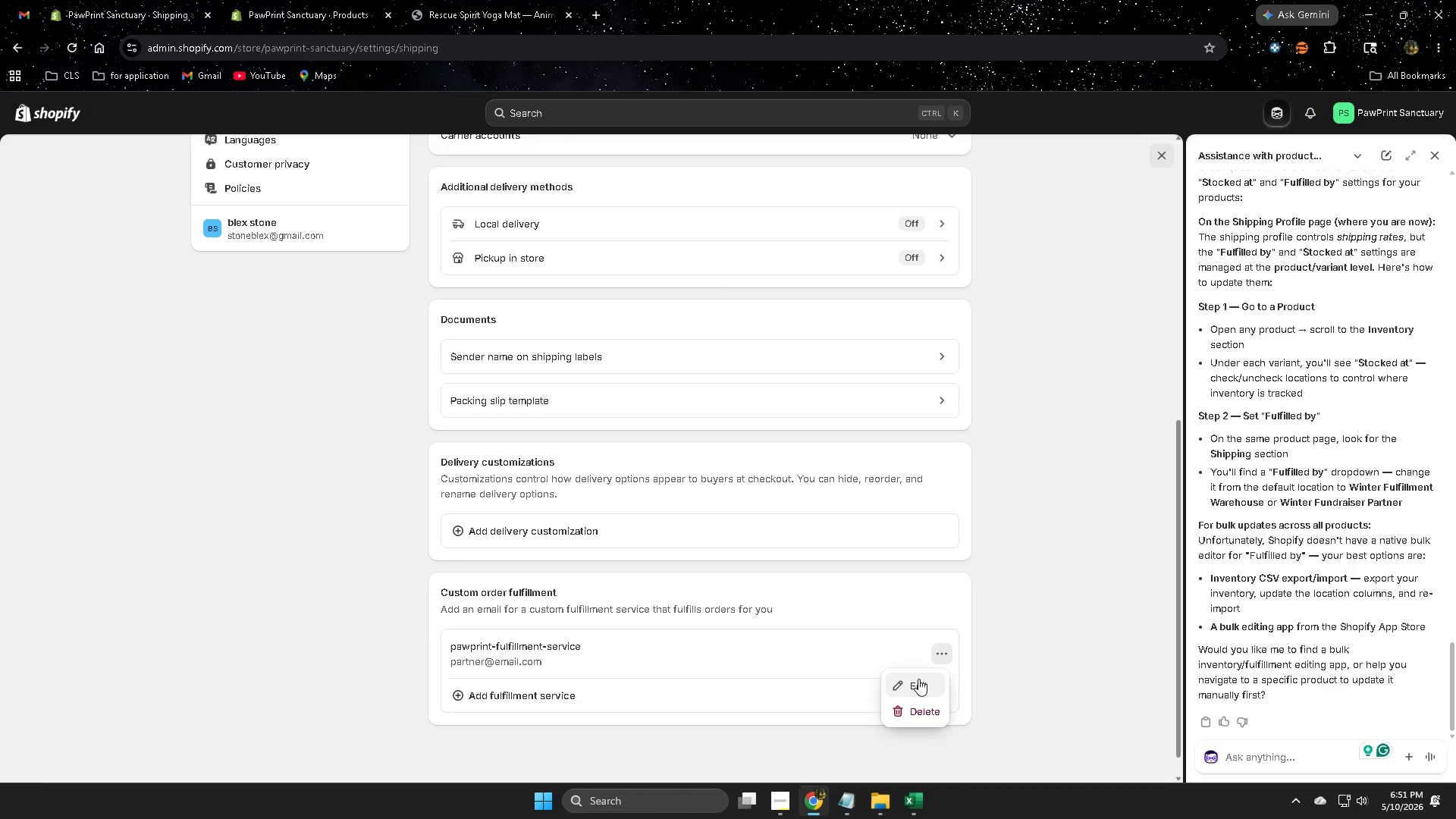 
left_click([914, 684])
 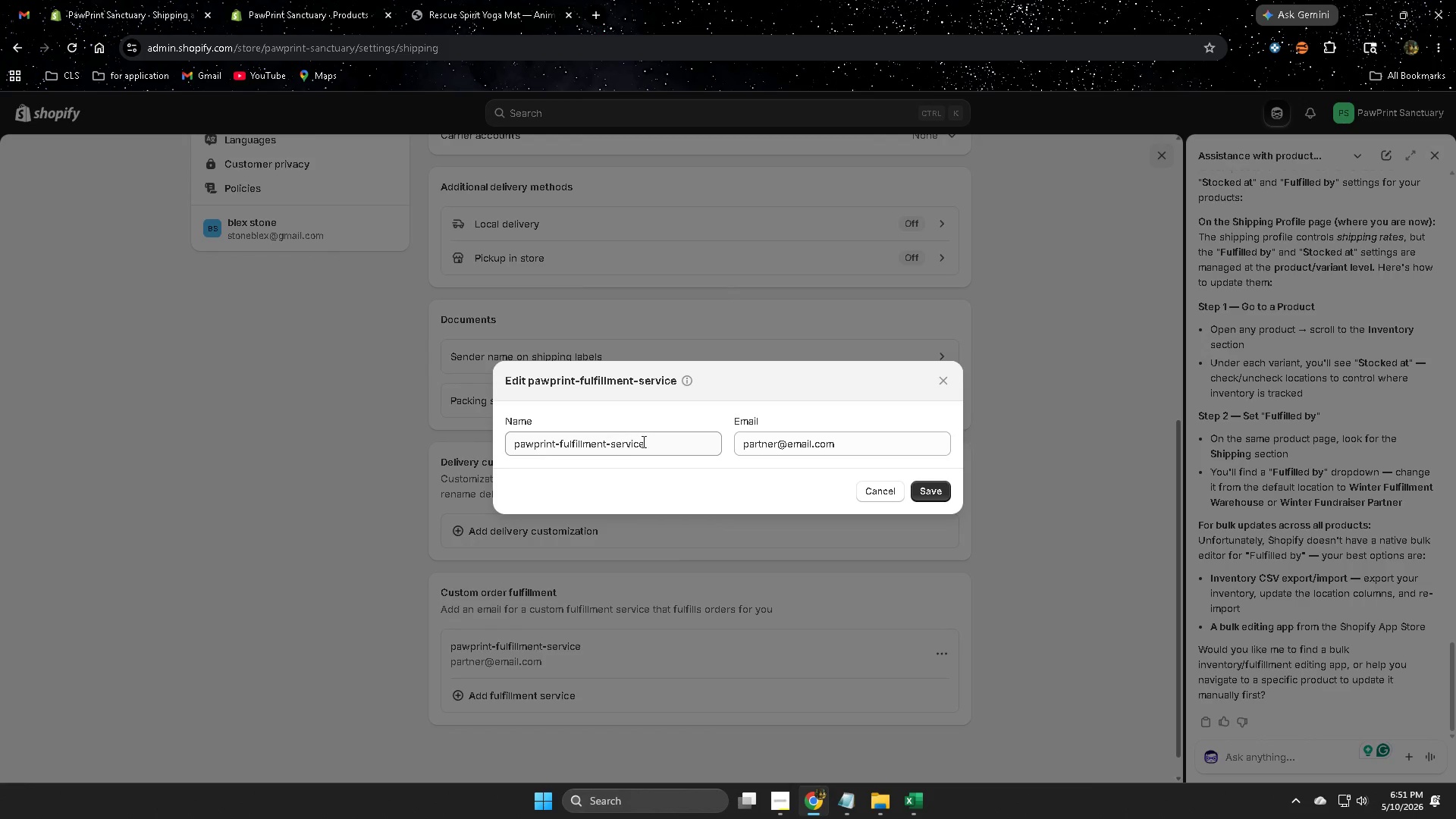 
double_click([648, 441])
 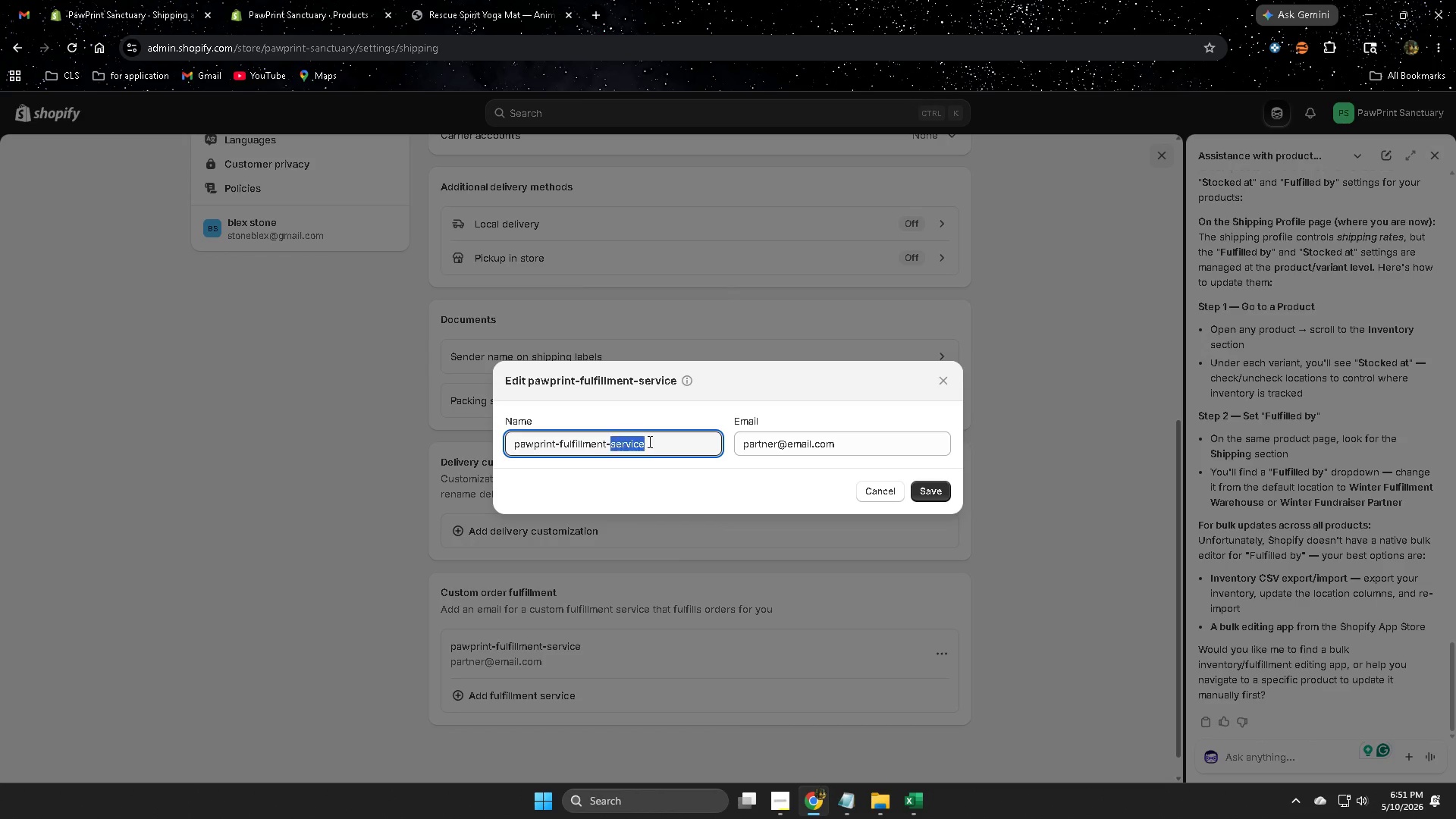 
triple_click([648, 441])
 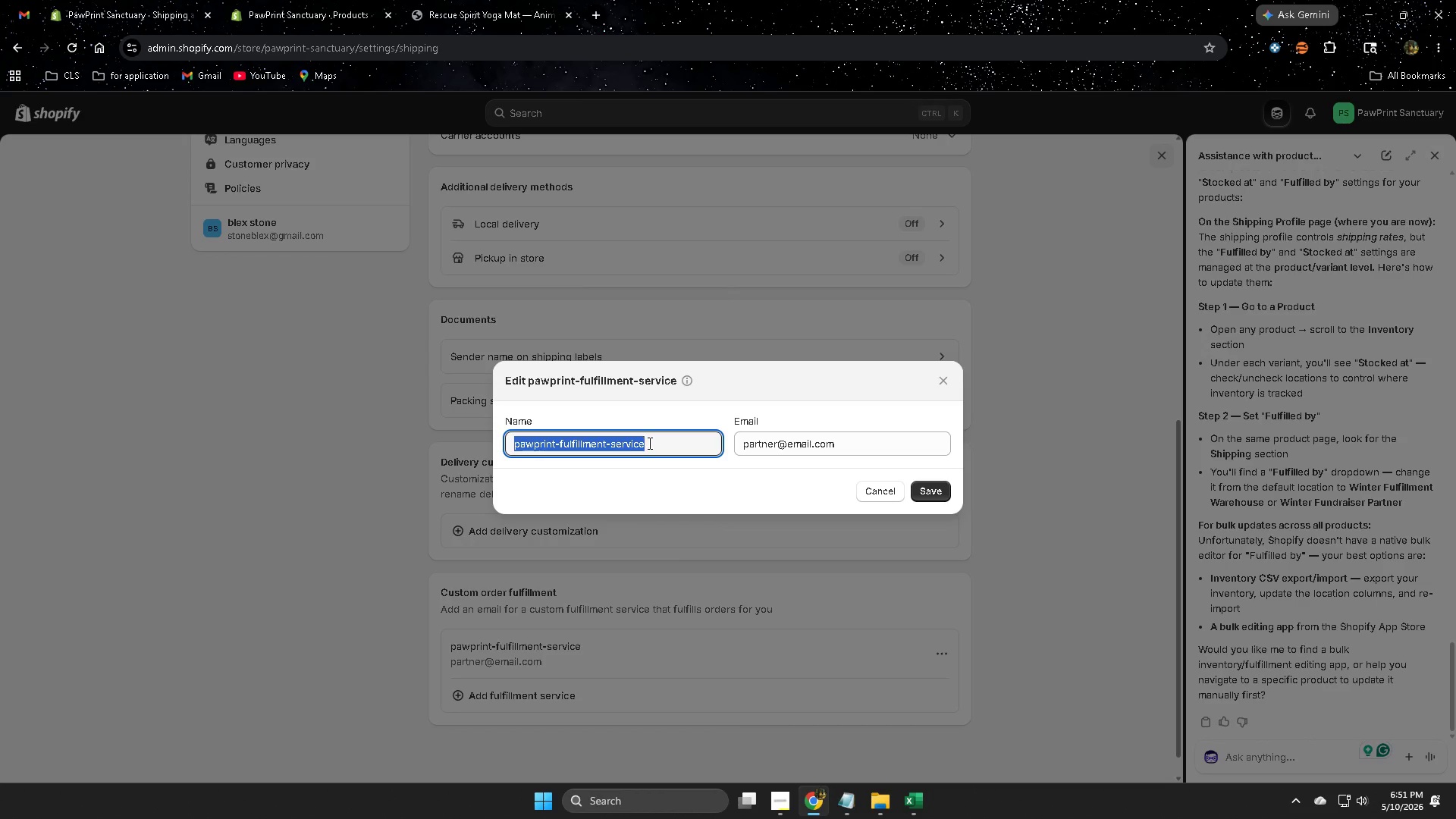 
key(Control+ControlLeft)
 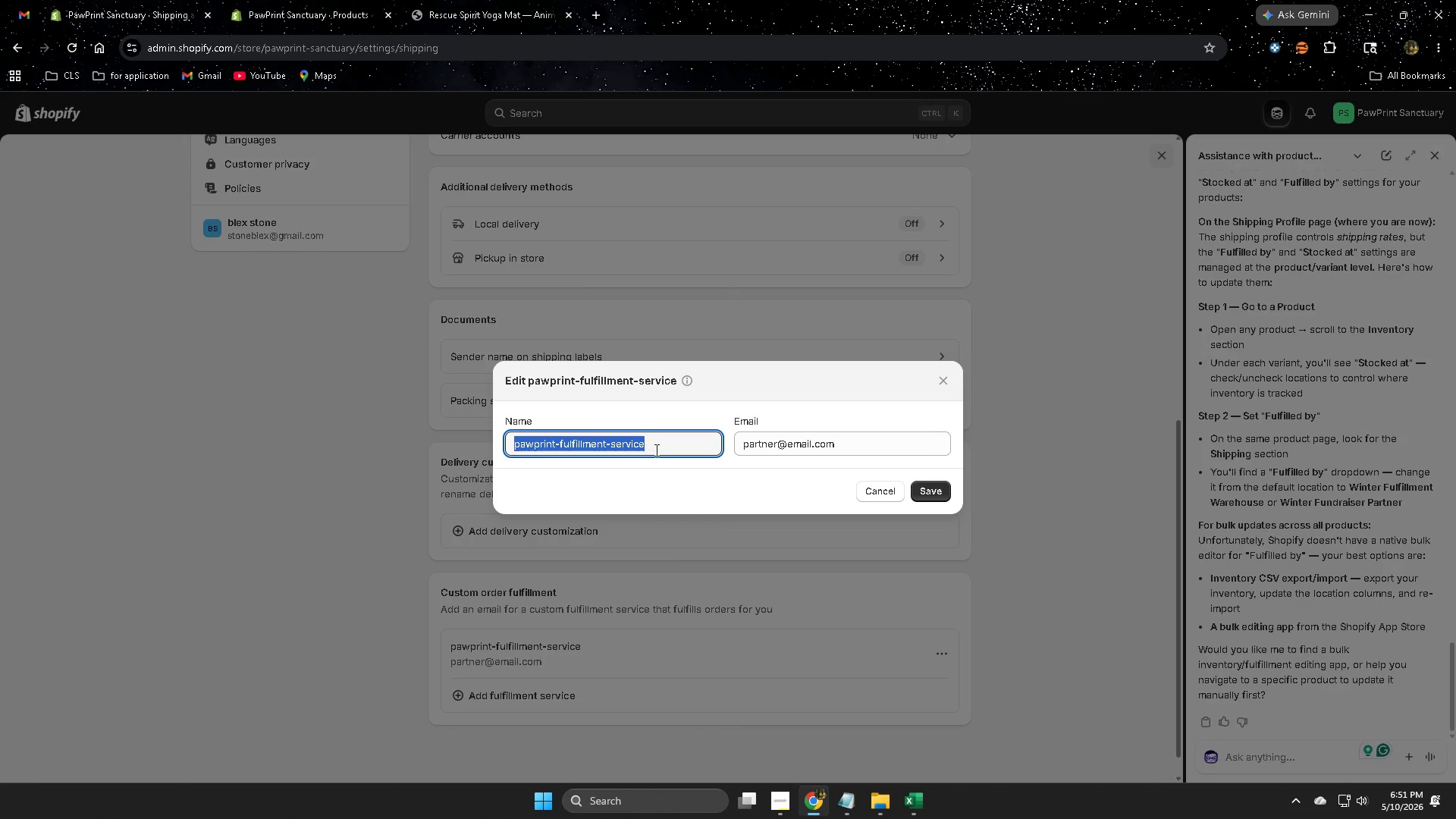 
key(Control+C)
 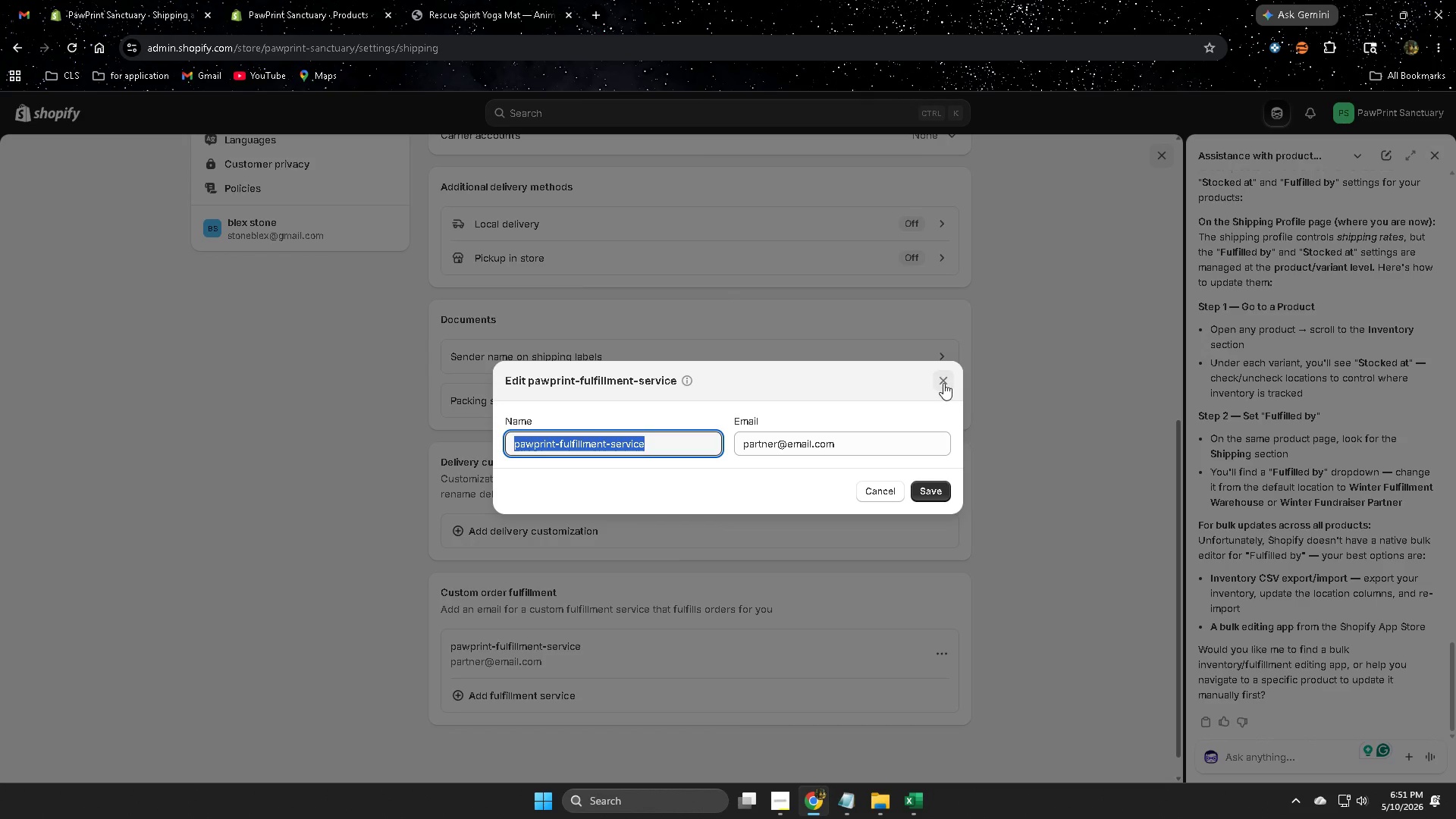 
left_click([943, 382])
 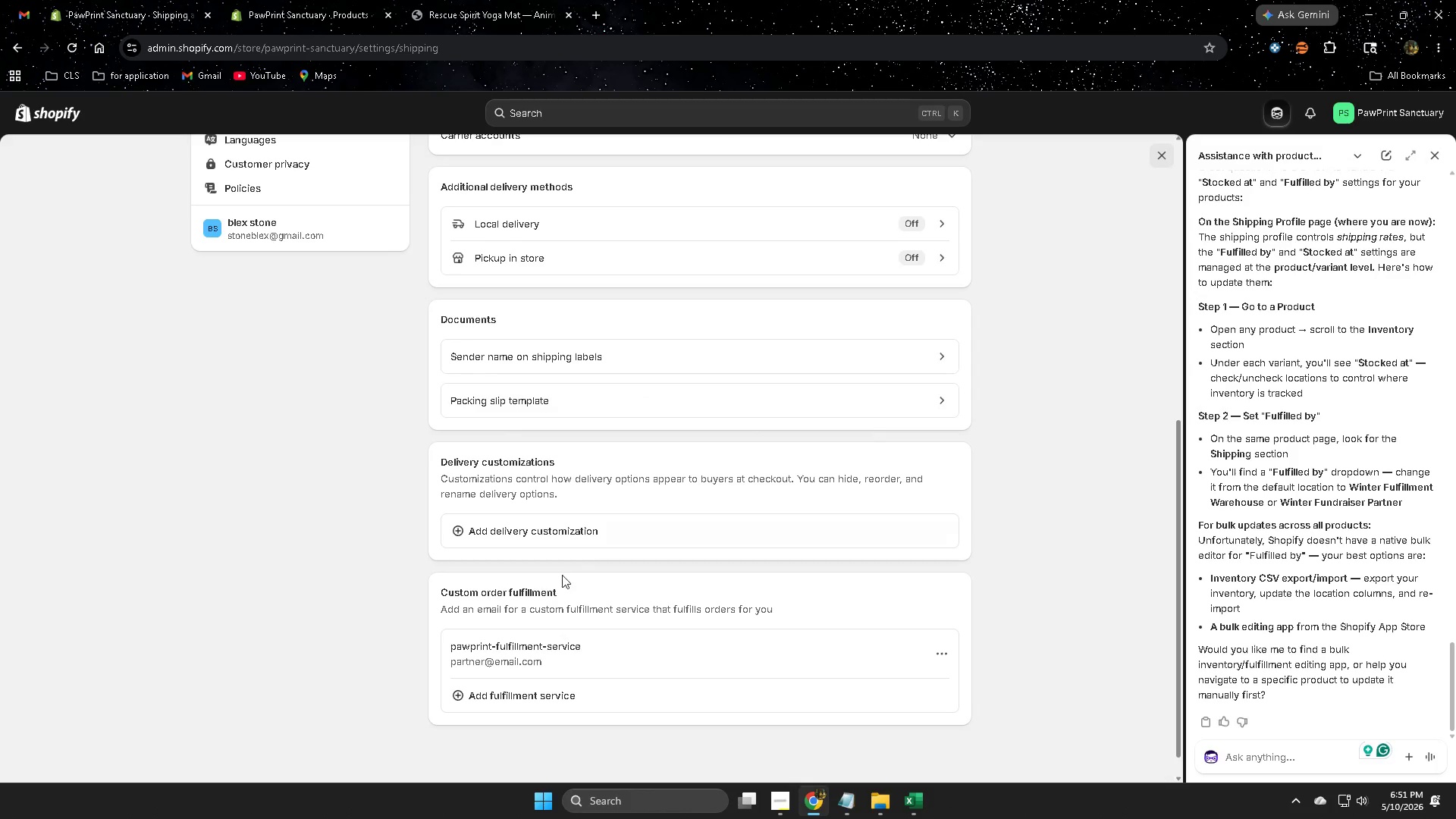 
scroll: coordinate [341, 643], scroll_direction: up, amount: 7.0
 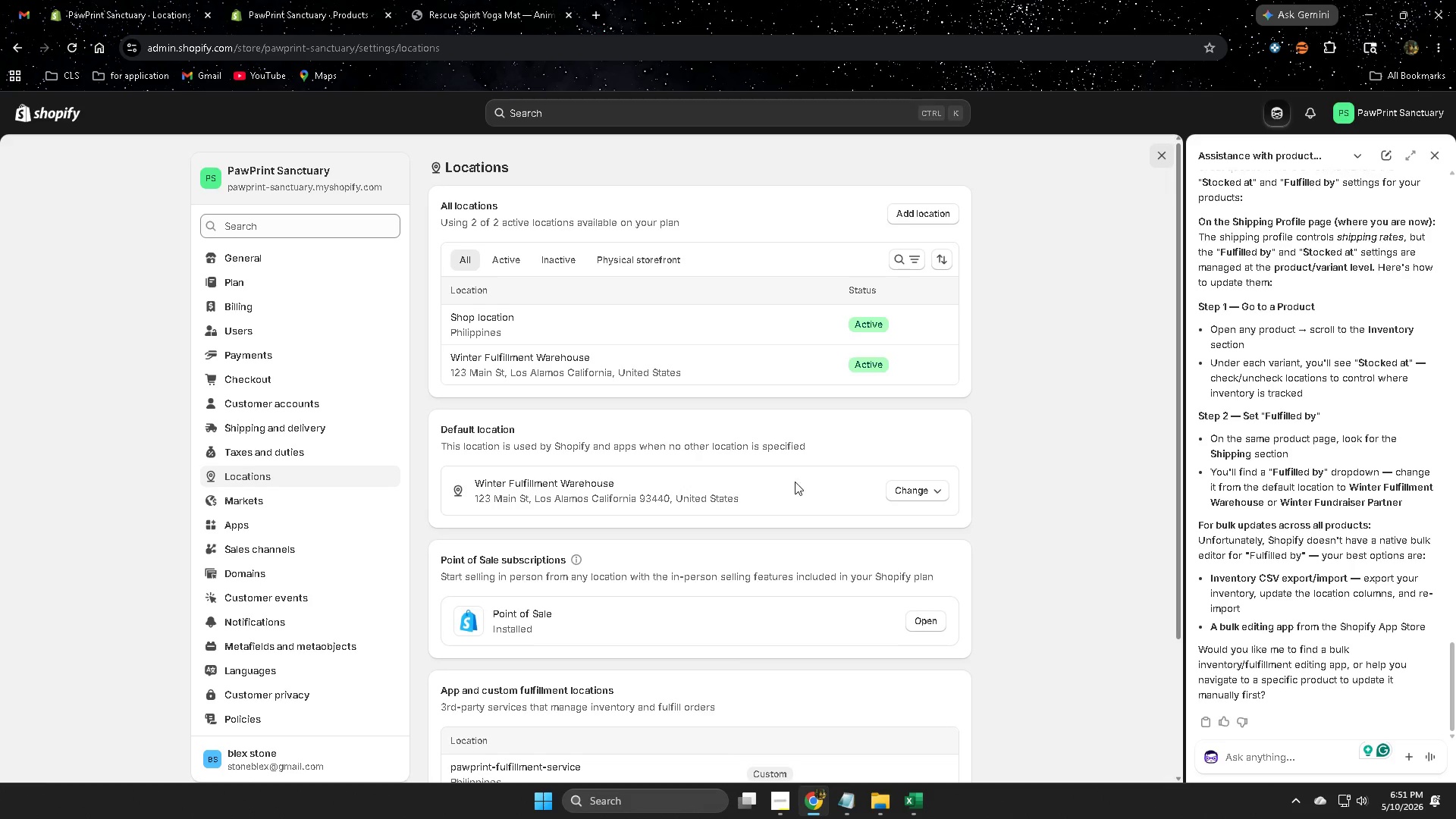 
wait(5.89)
 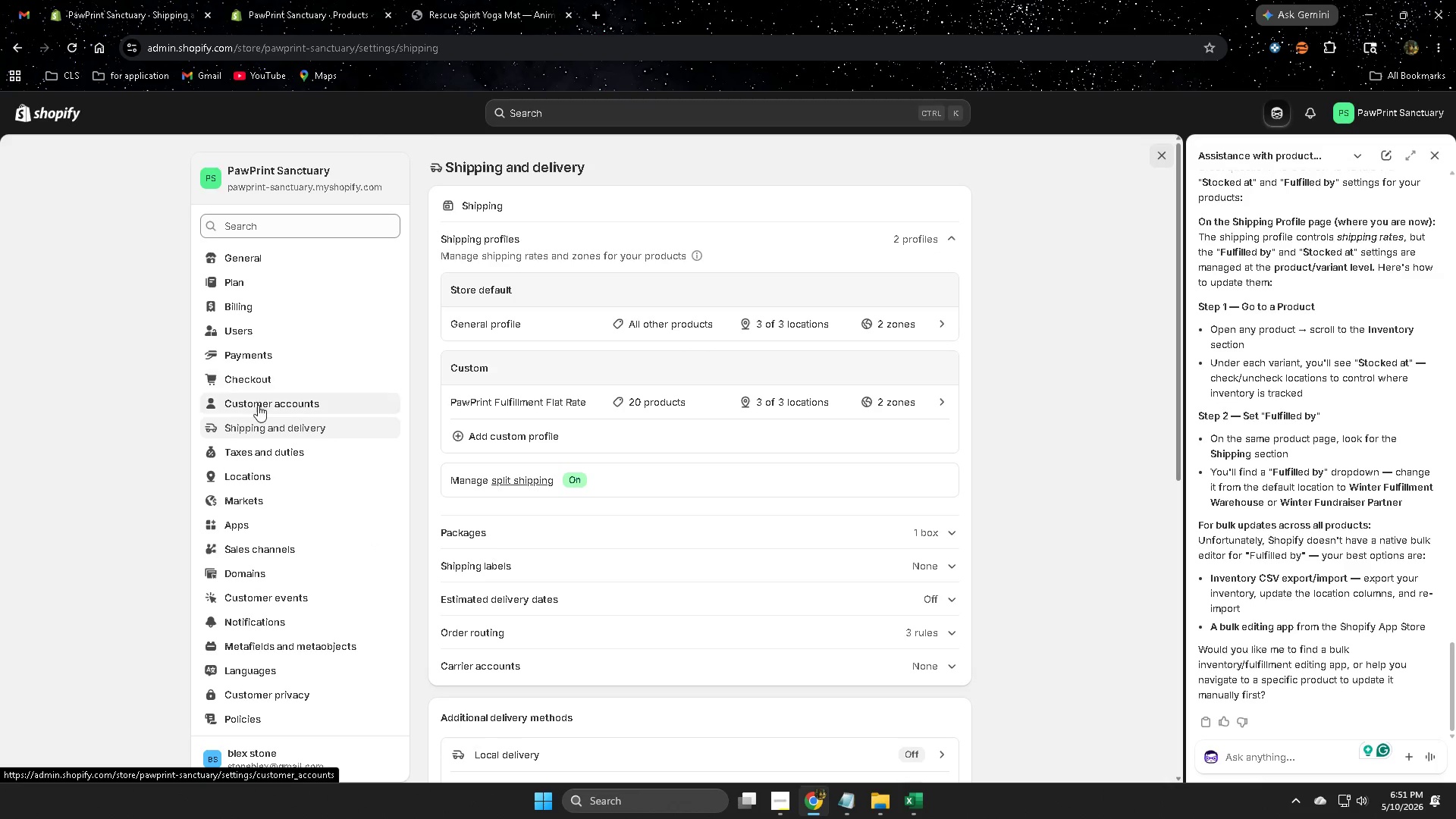 
left_click([703, 361])
 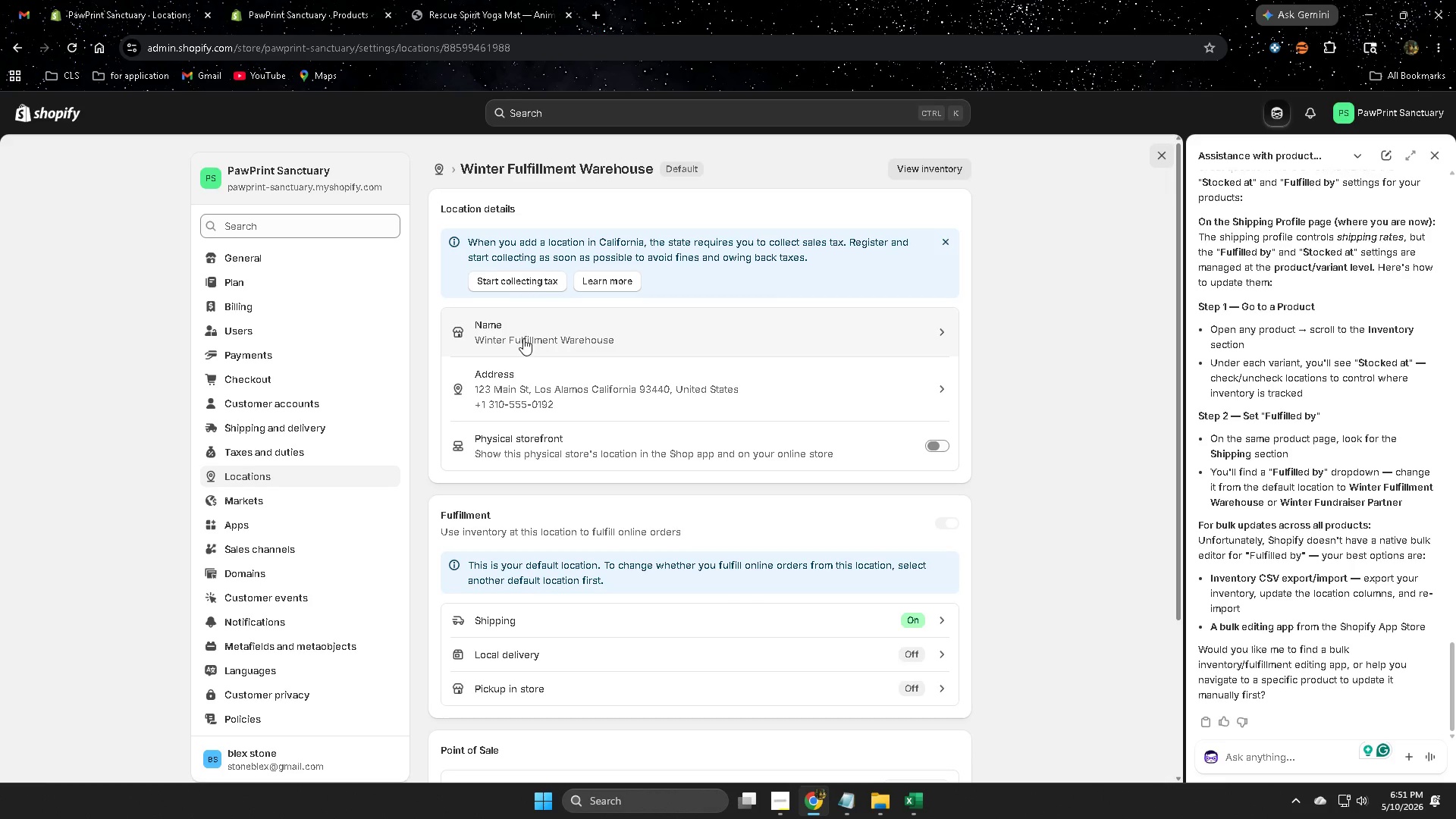 
left_click([944, 334])
 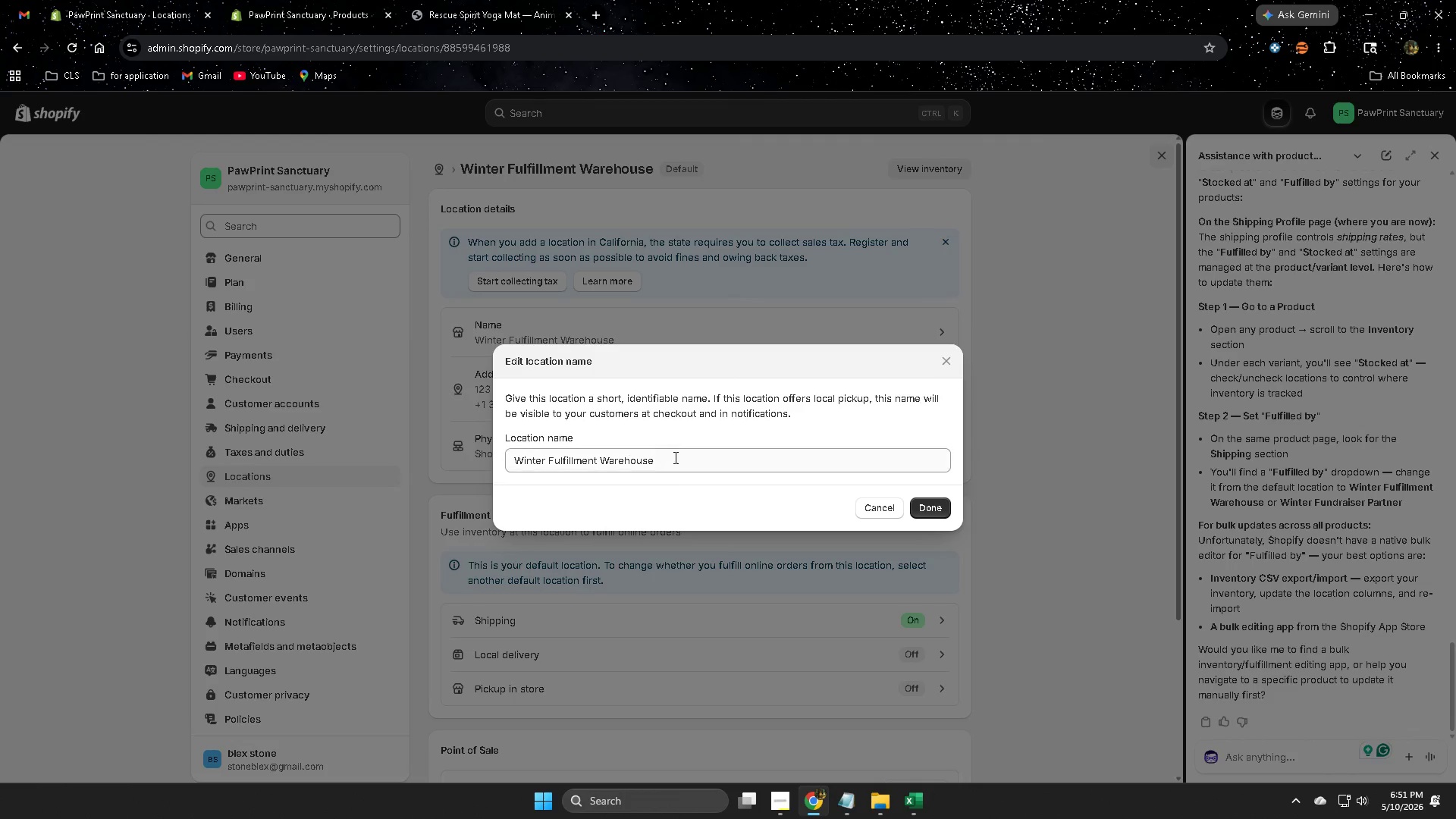 
double_click([675, 457])
 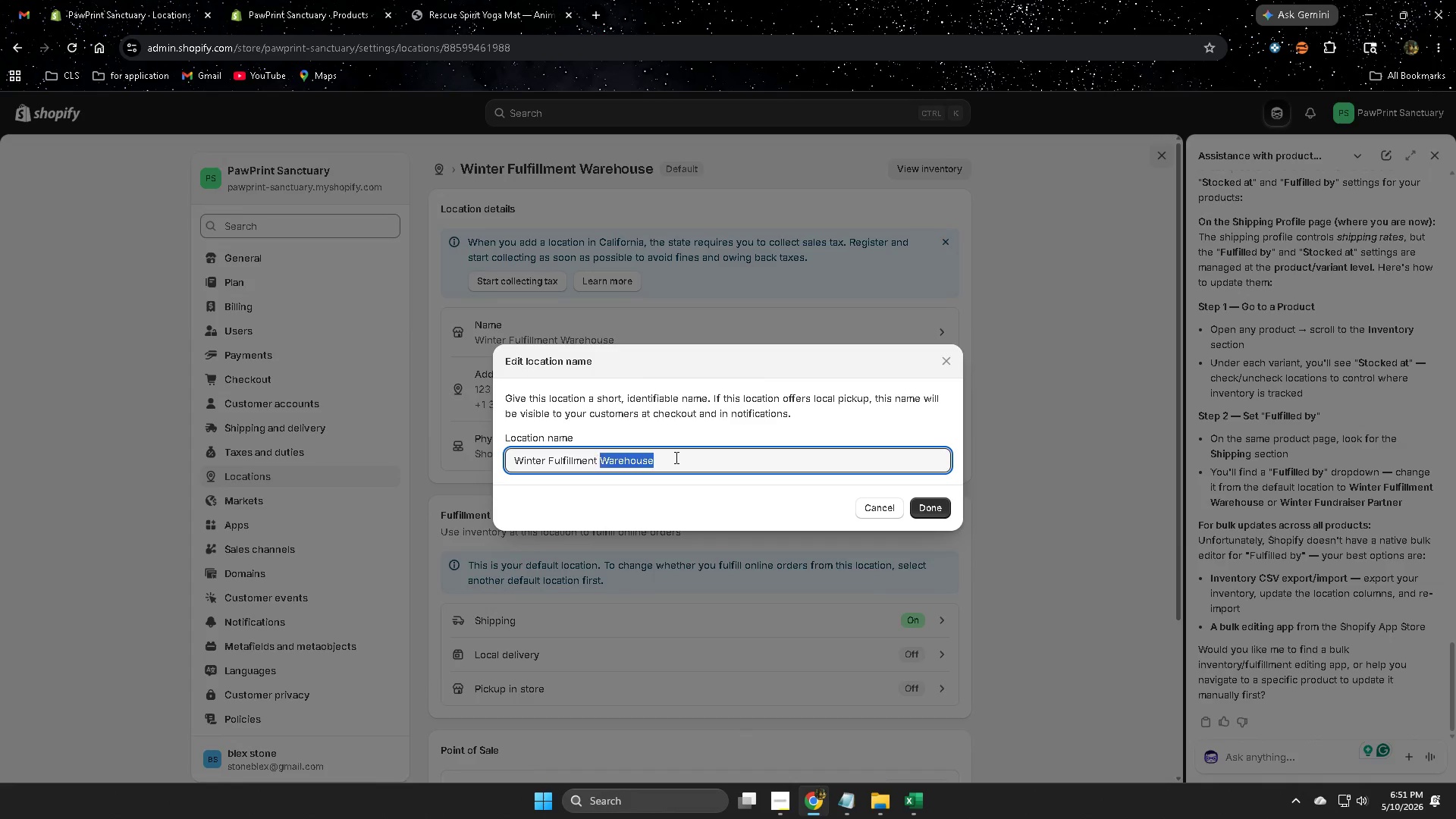 
triple_click([675, 457])
 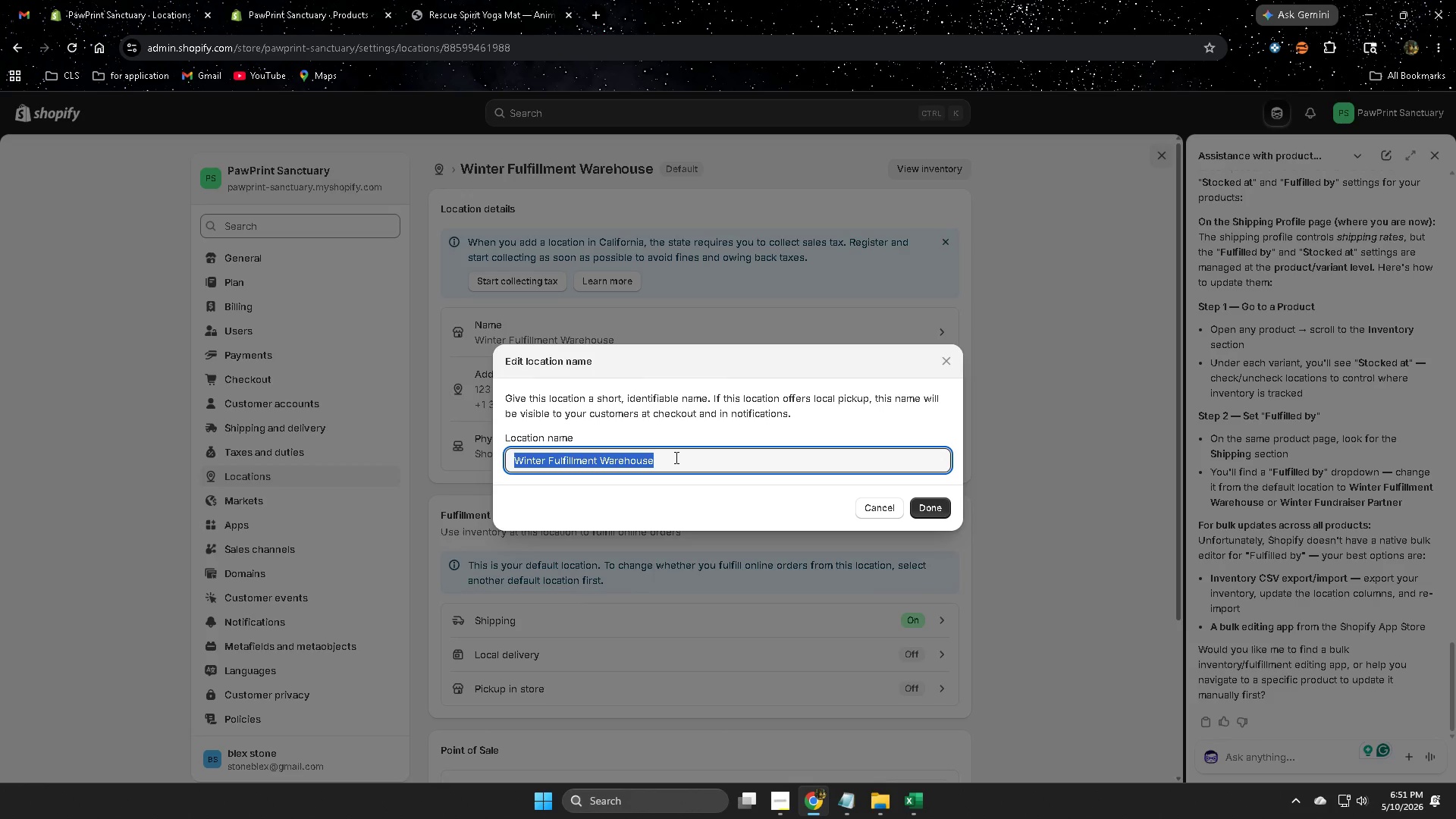 
key(Control+V)
 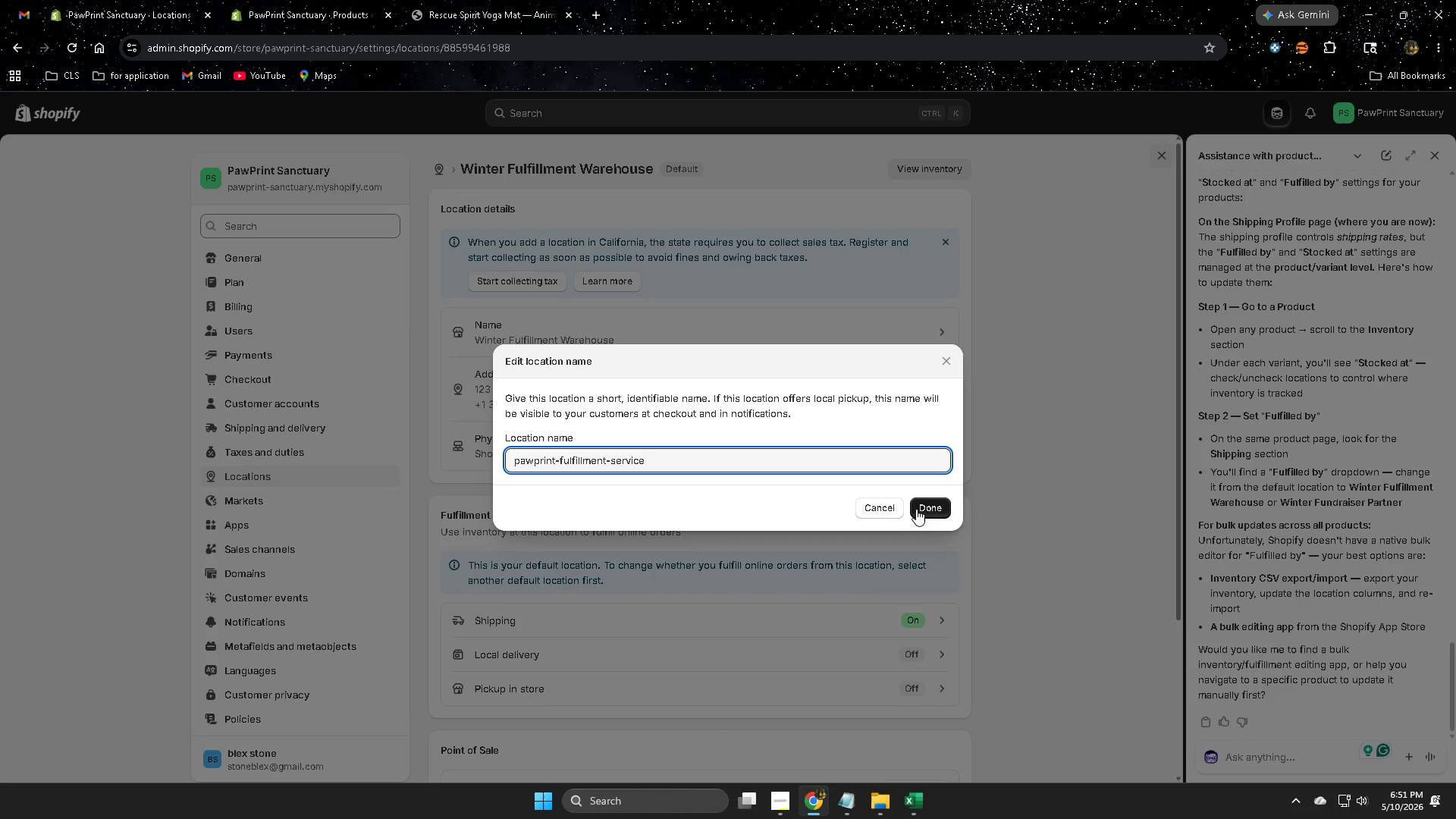 
left_click([928, 508])
 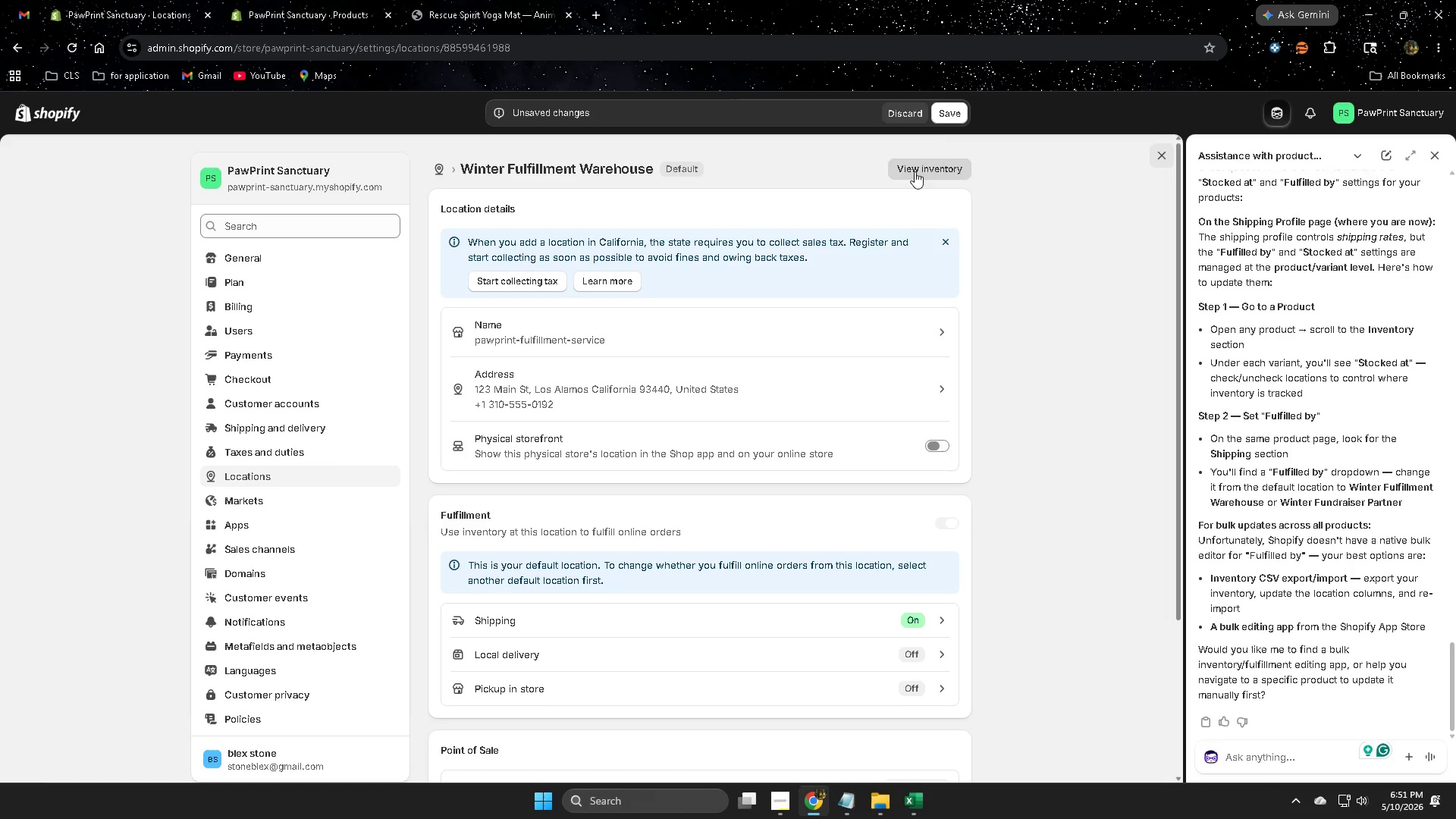 
left_click([944, 113])
 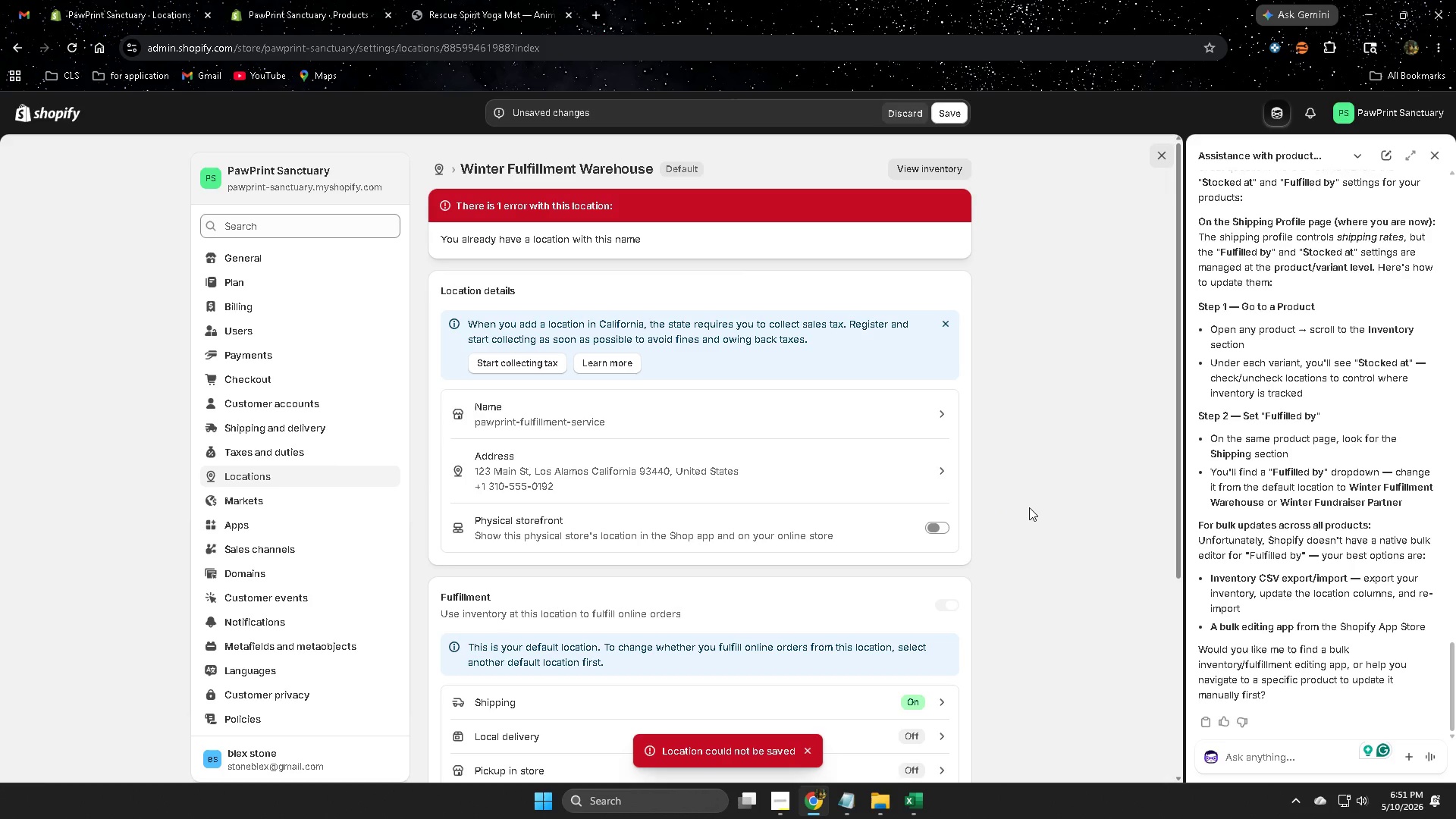 
wait(10.5)
 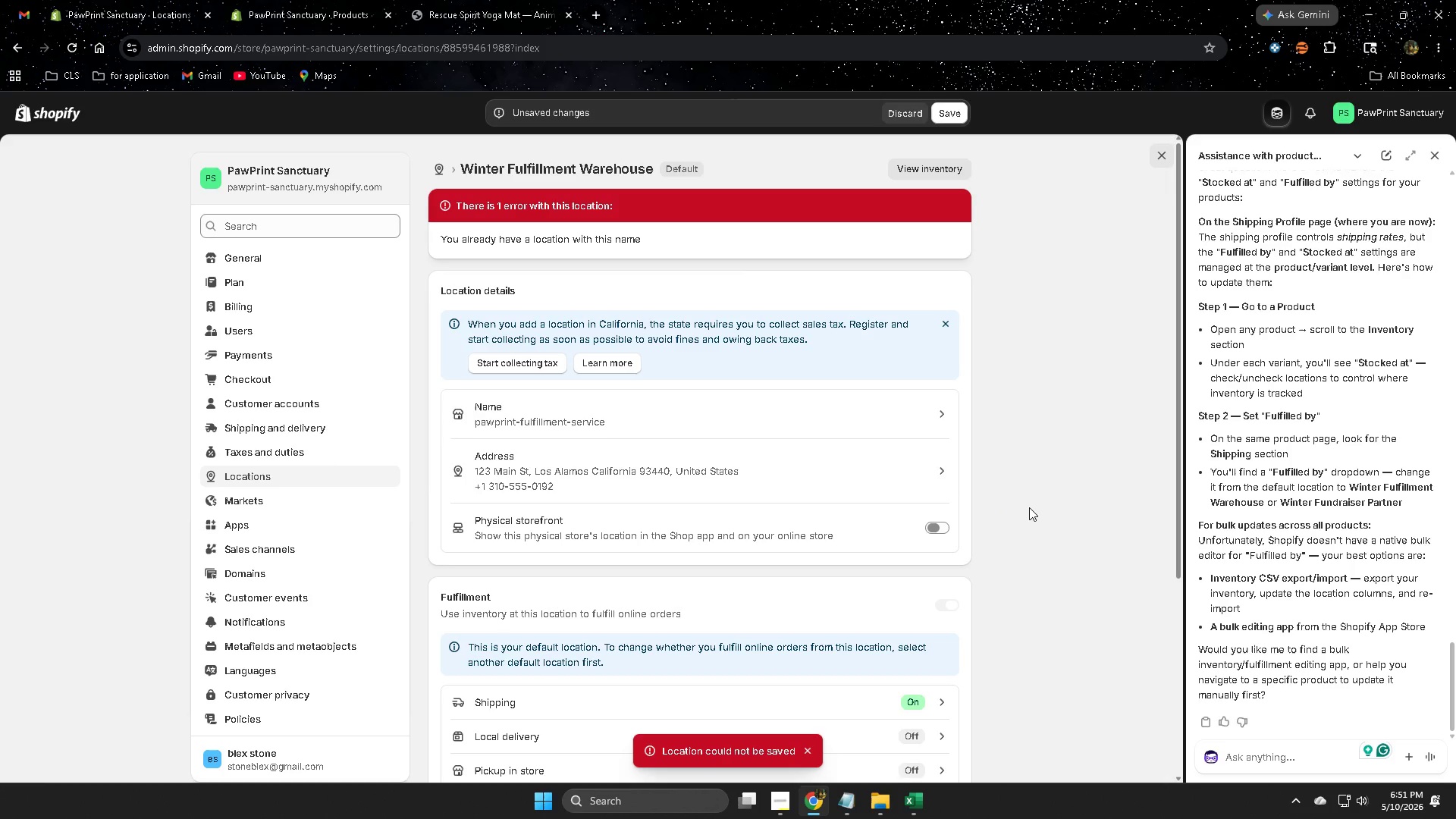 
scroll: coordinate [865, 513], scroll_direction: down, amount: 5.0
 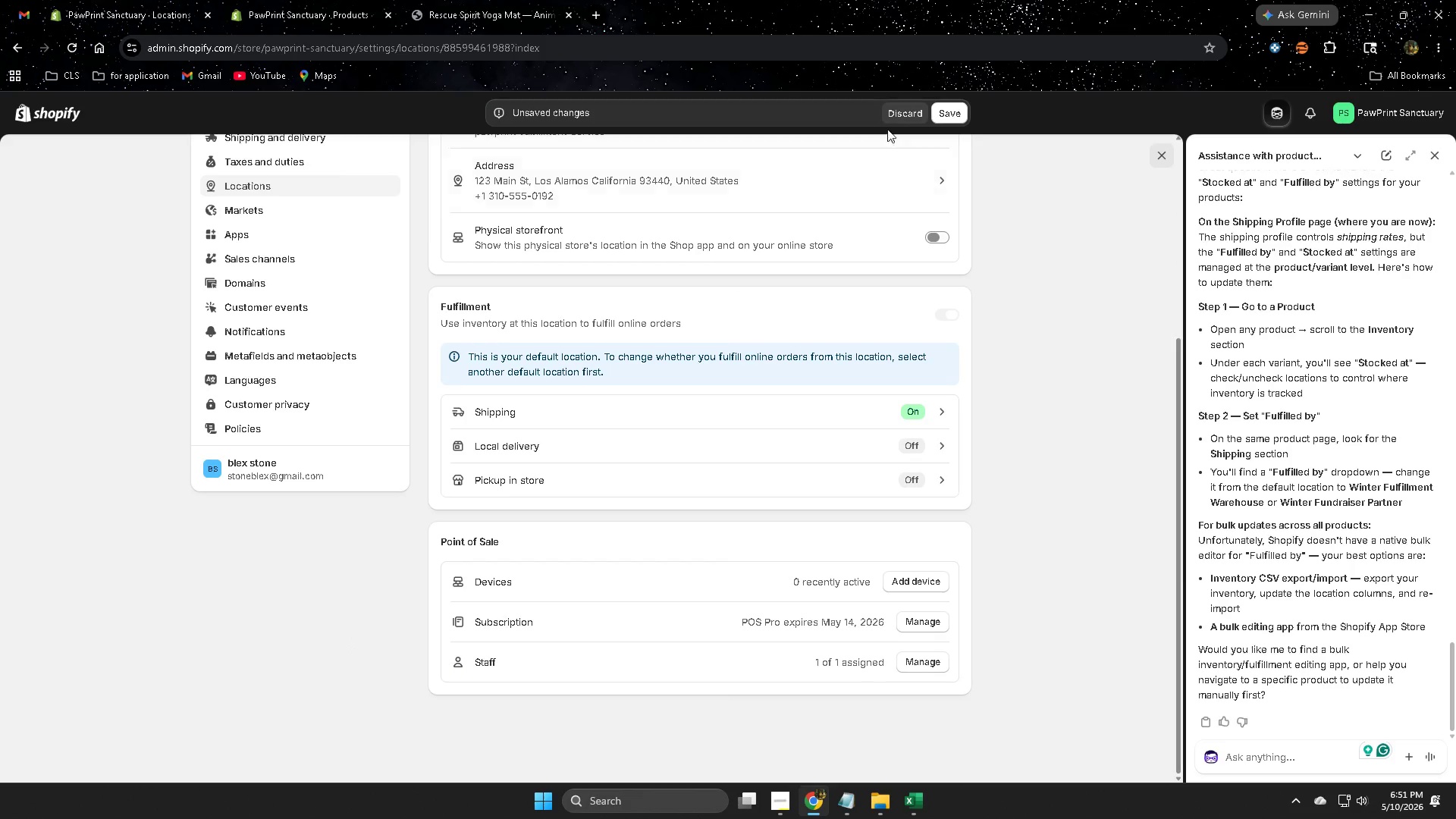 
left_click([893, 111])
 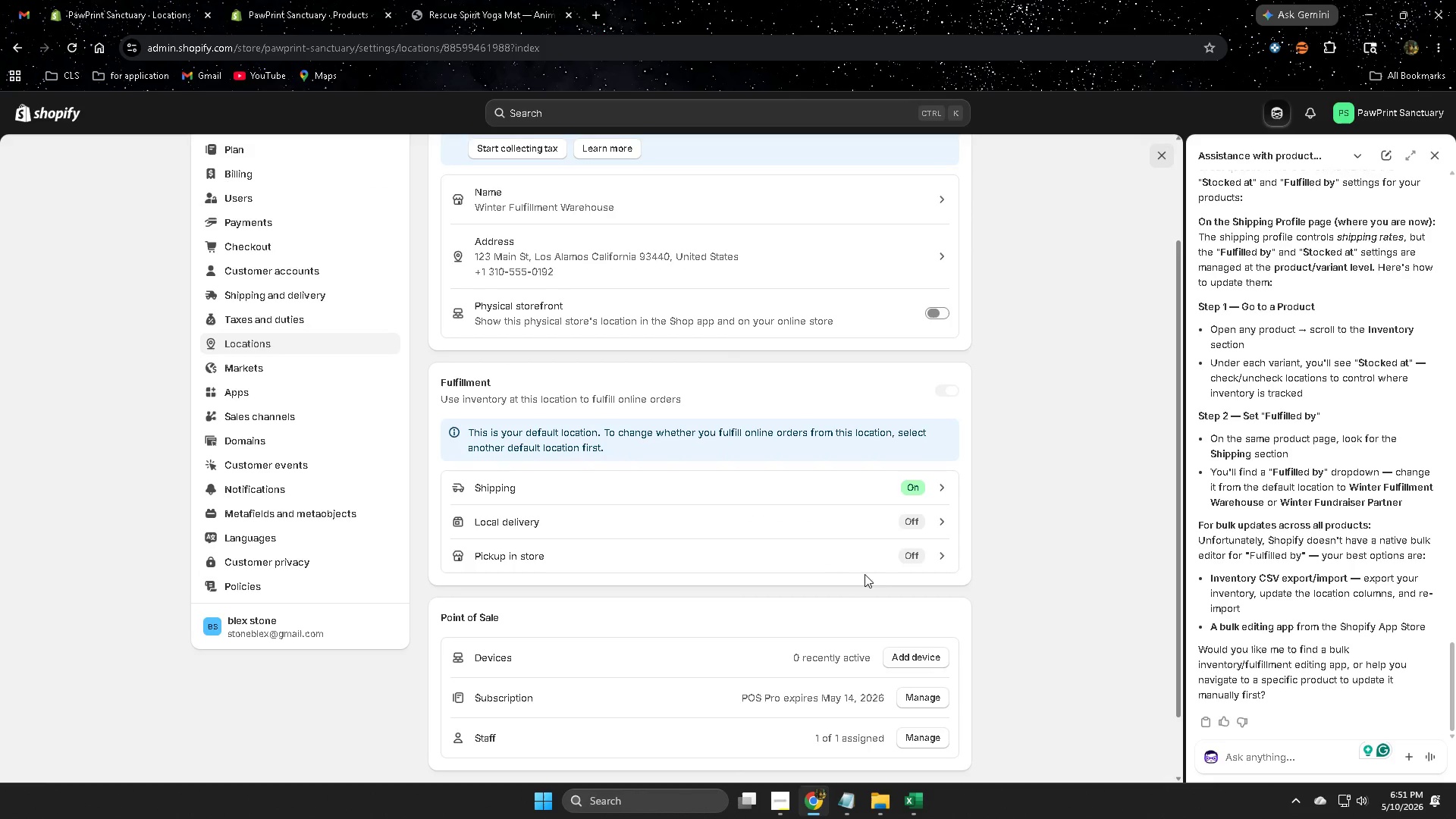 
scroll: coordinate [834, 570], scroll_direction: down, amount: 1.0
 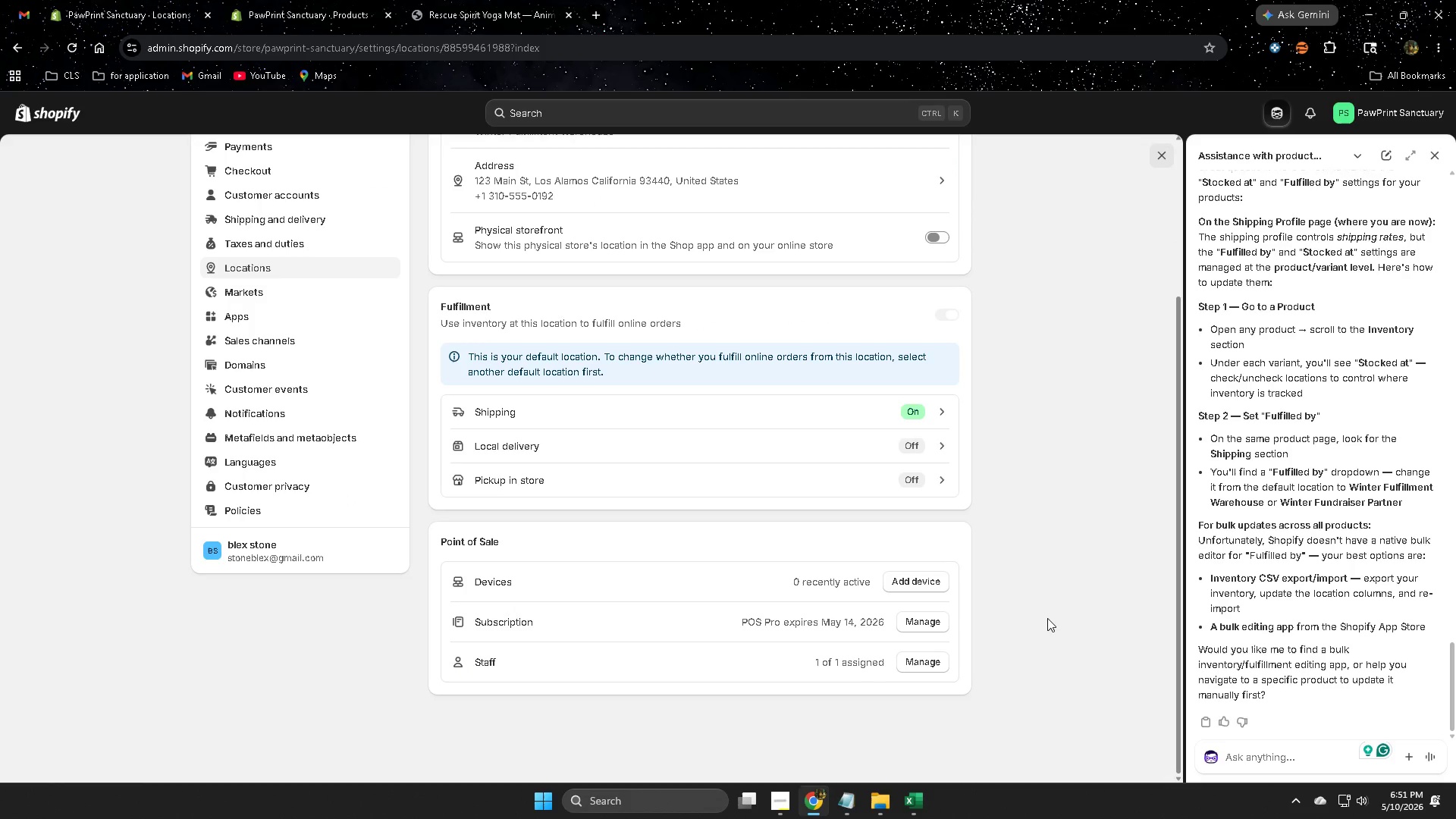 
scroll: coordinate [1047, 618], scroll_direction: up, amount: 4.0
 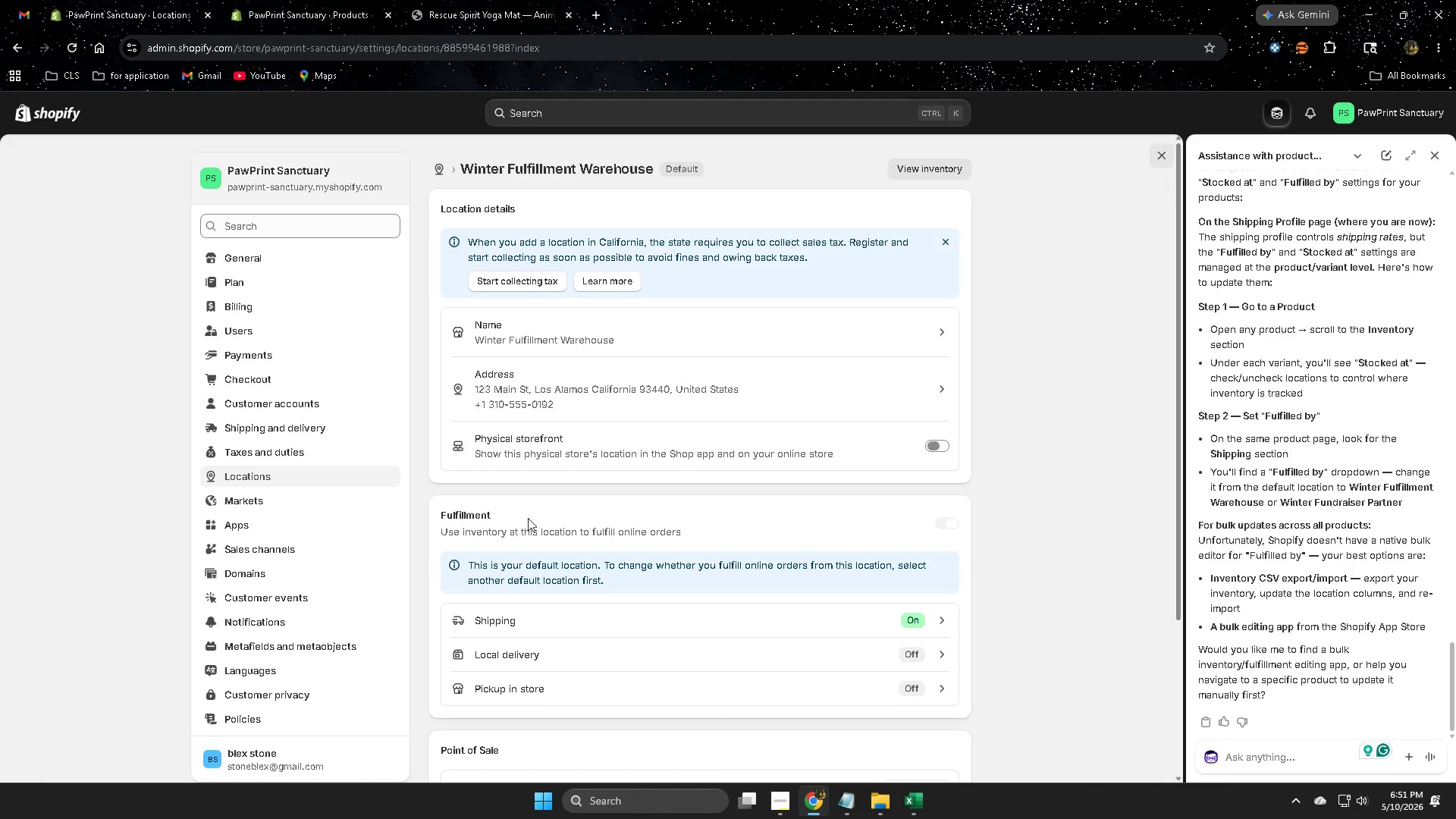 
scroll: coordinate [405, 635], scroll_direction: down, amount: 1.0
 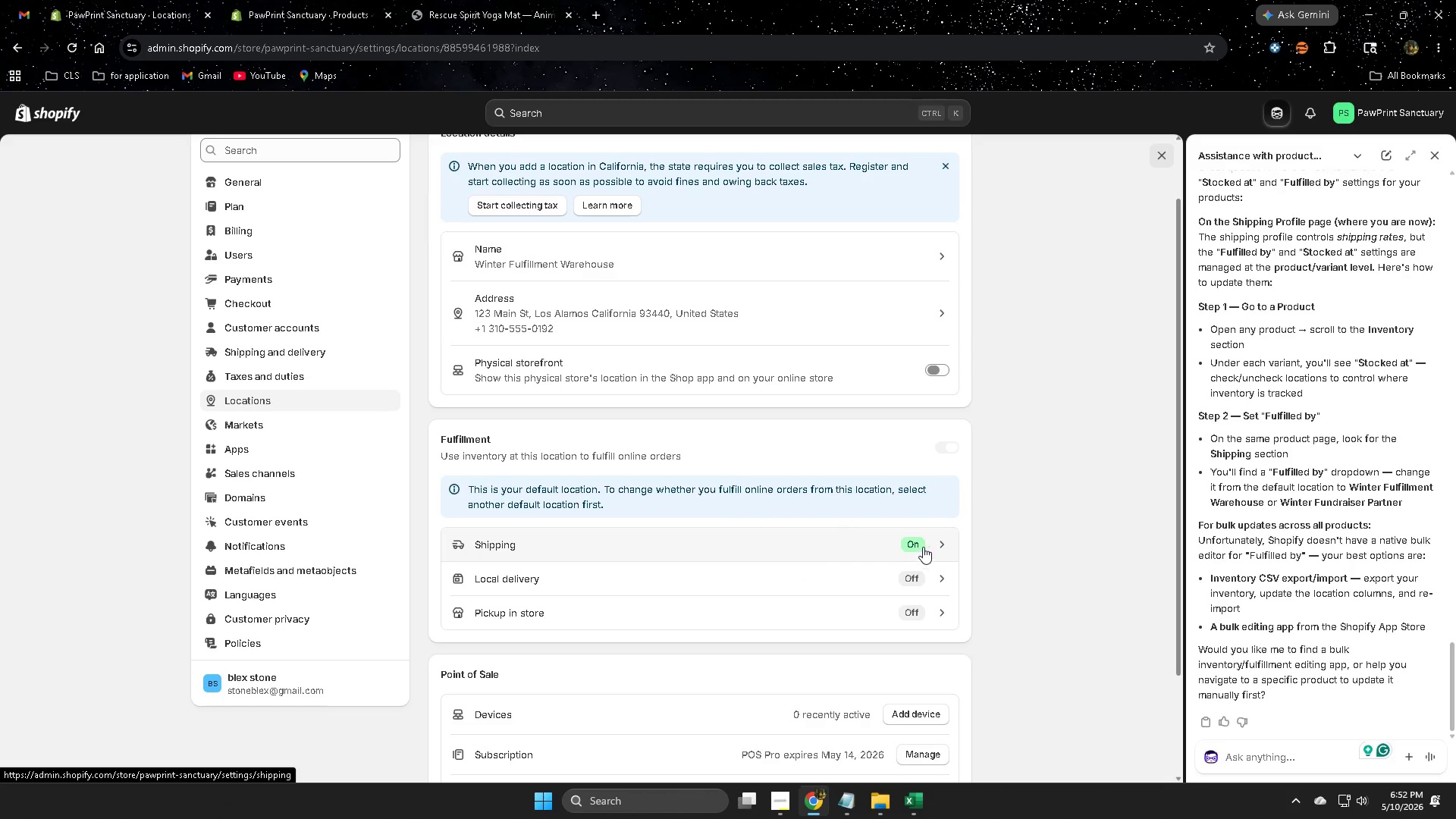 
left_click([944, 544])
 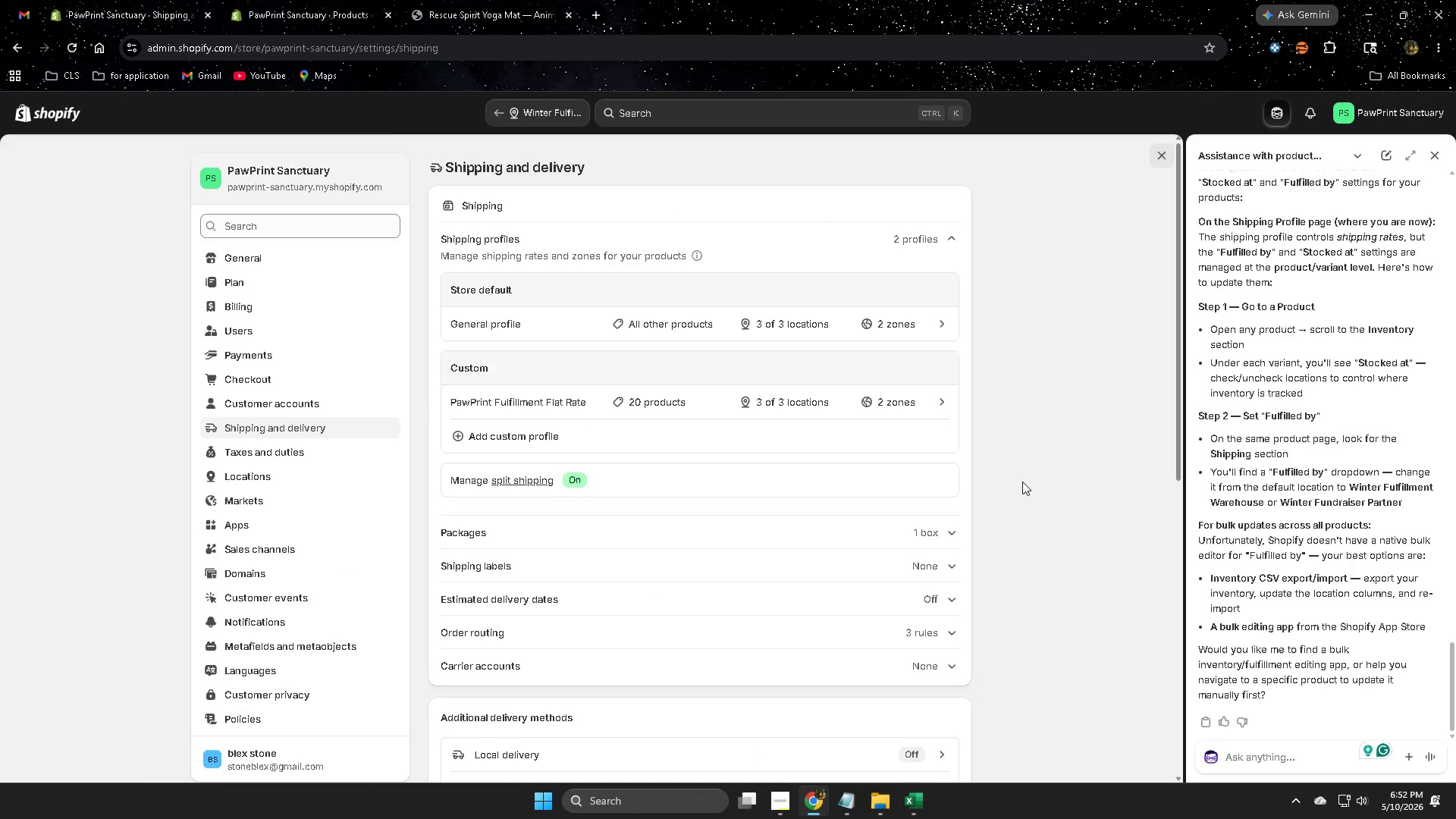 
scroll: coordinate [966, 507], scroll_direction: down, amount: 3.0
 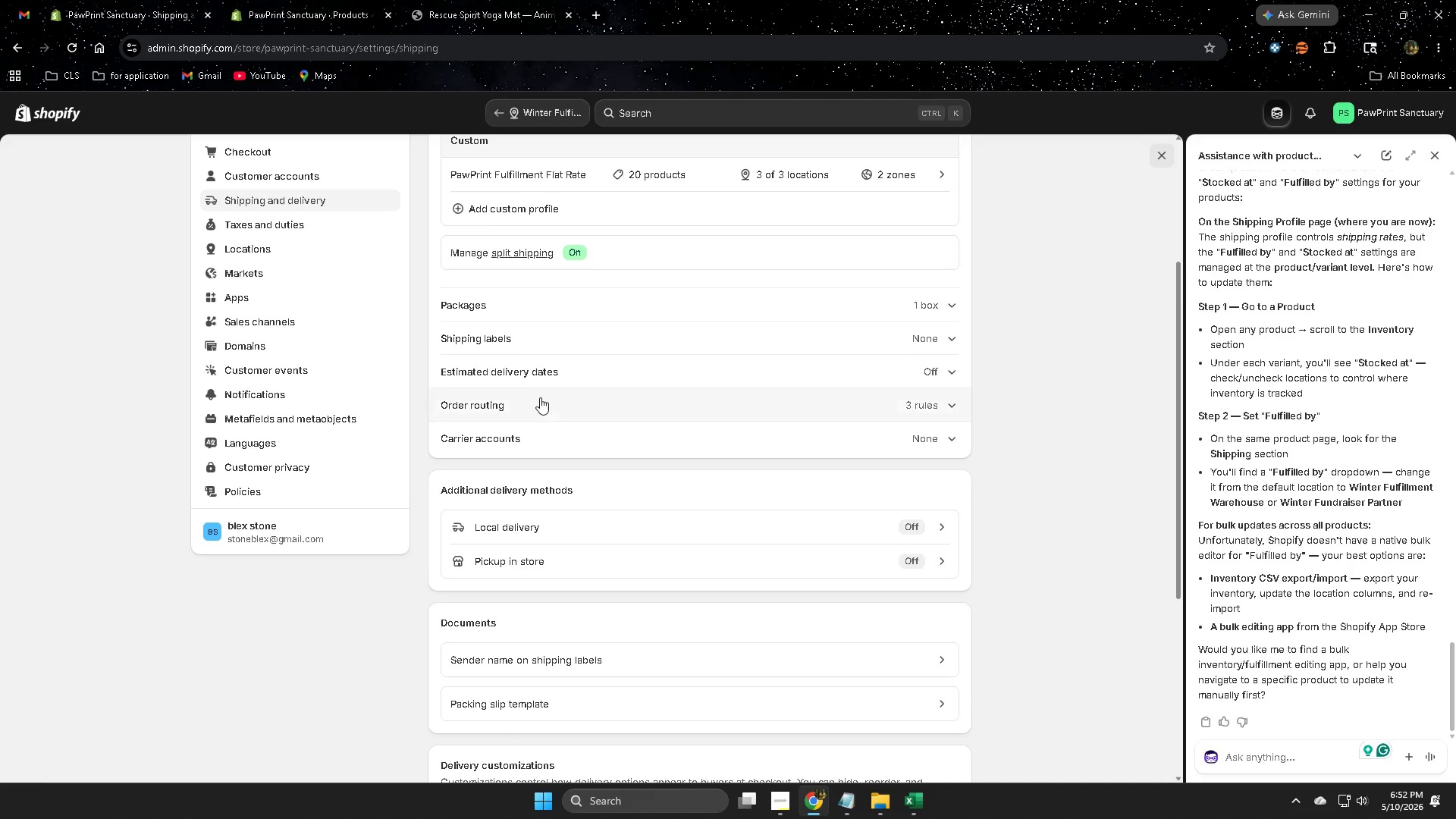 
scroll: coordinate [234, 337], scroll_direction: up, amount: 4.0
 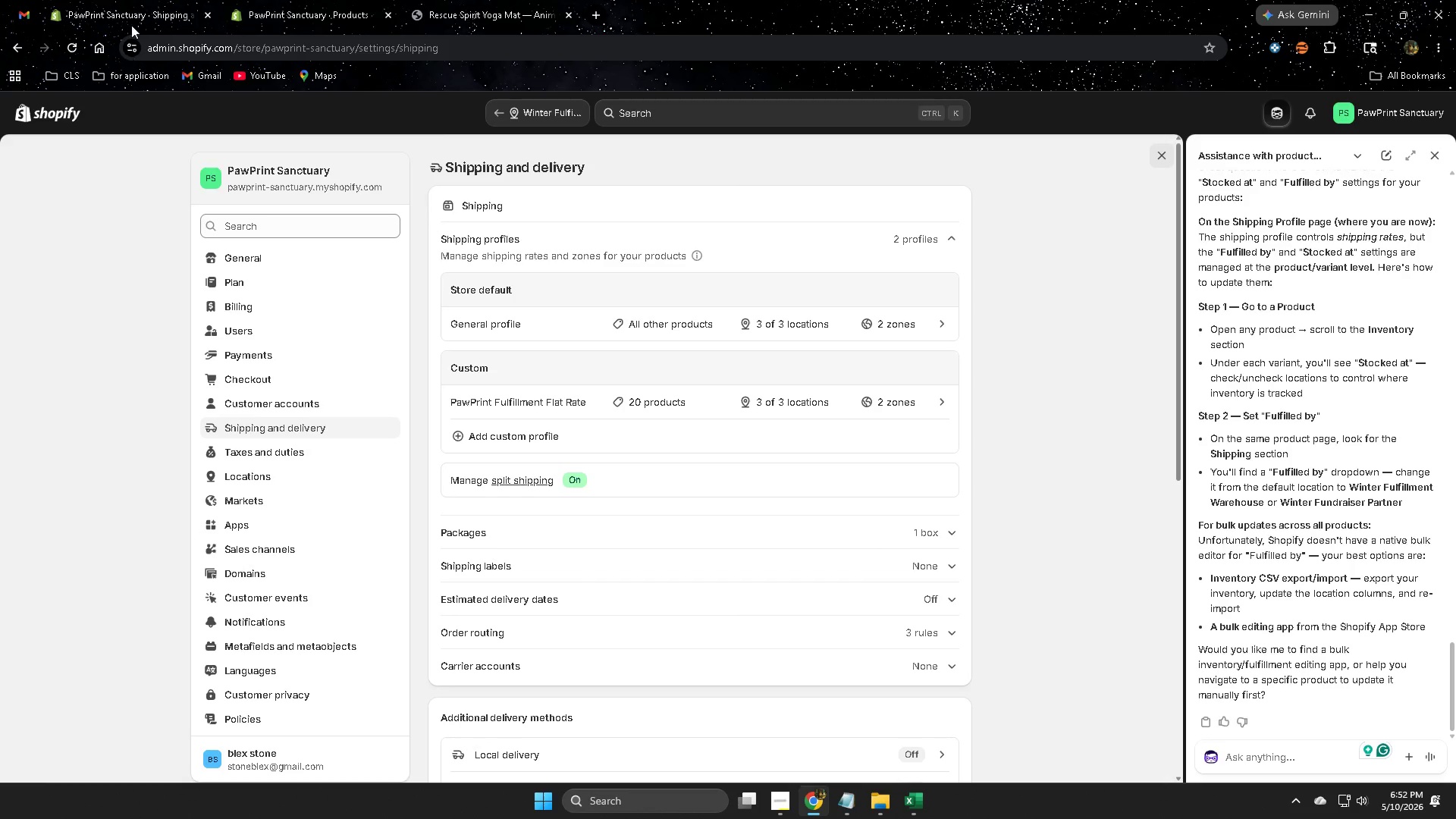 
left_click([278, 7])
 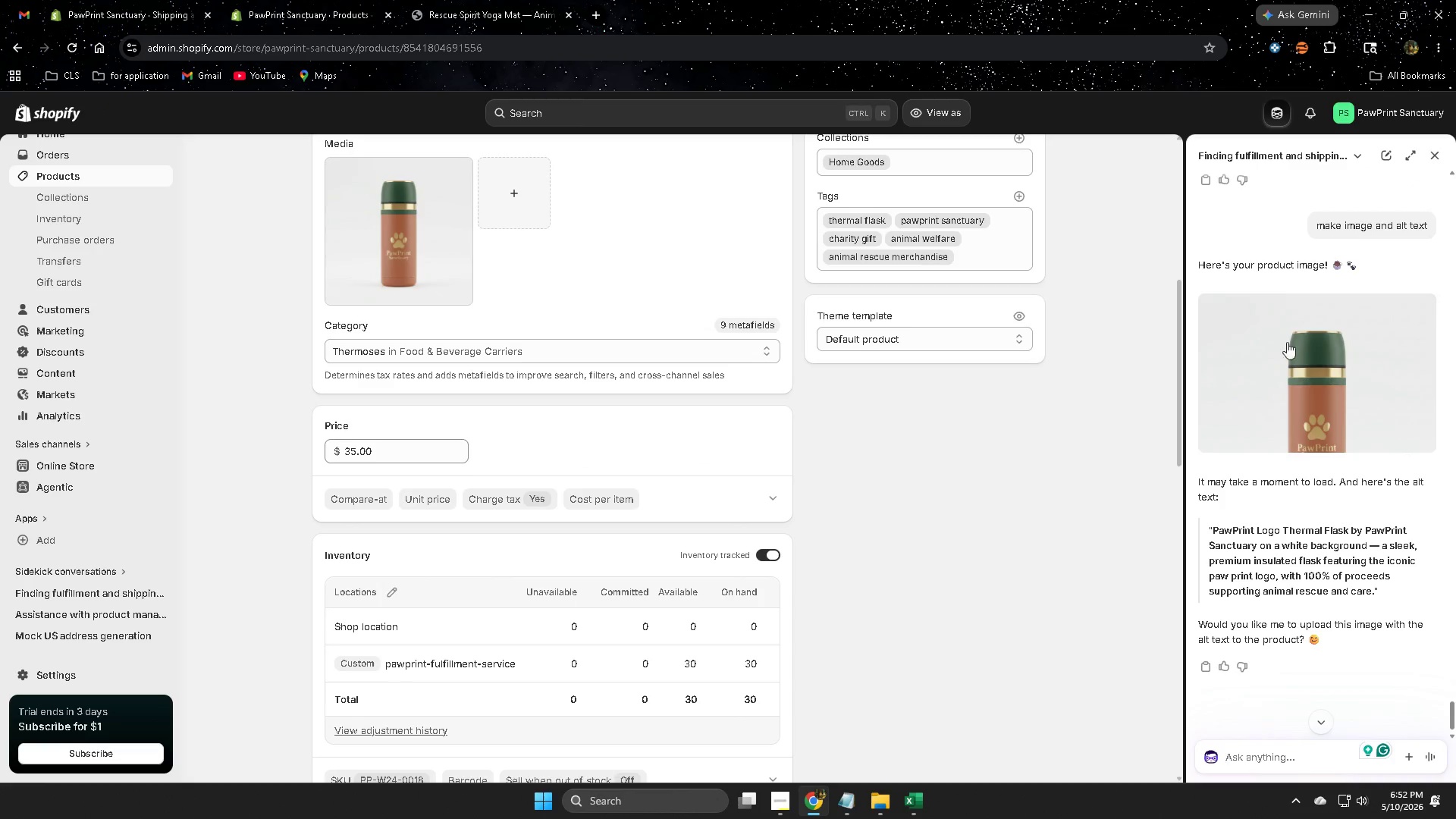 
scroll: coordinate [906, 429], scroll_direction: none, amount: 0.0
 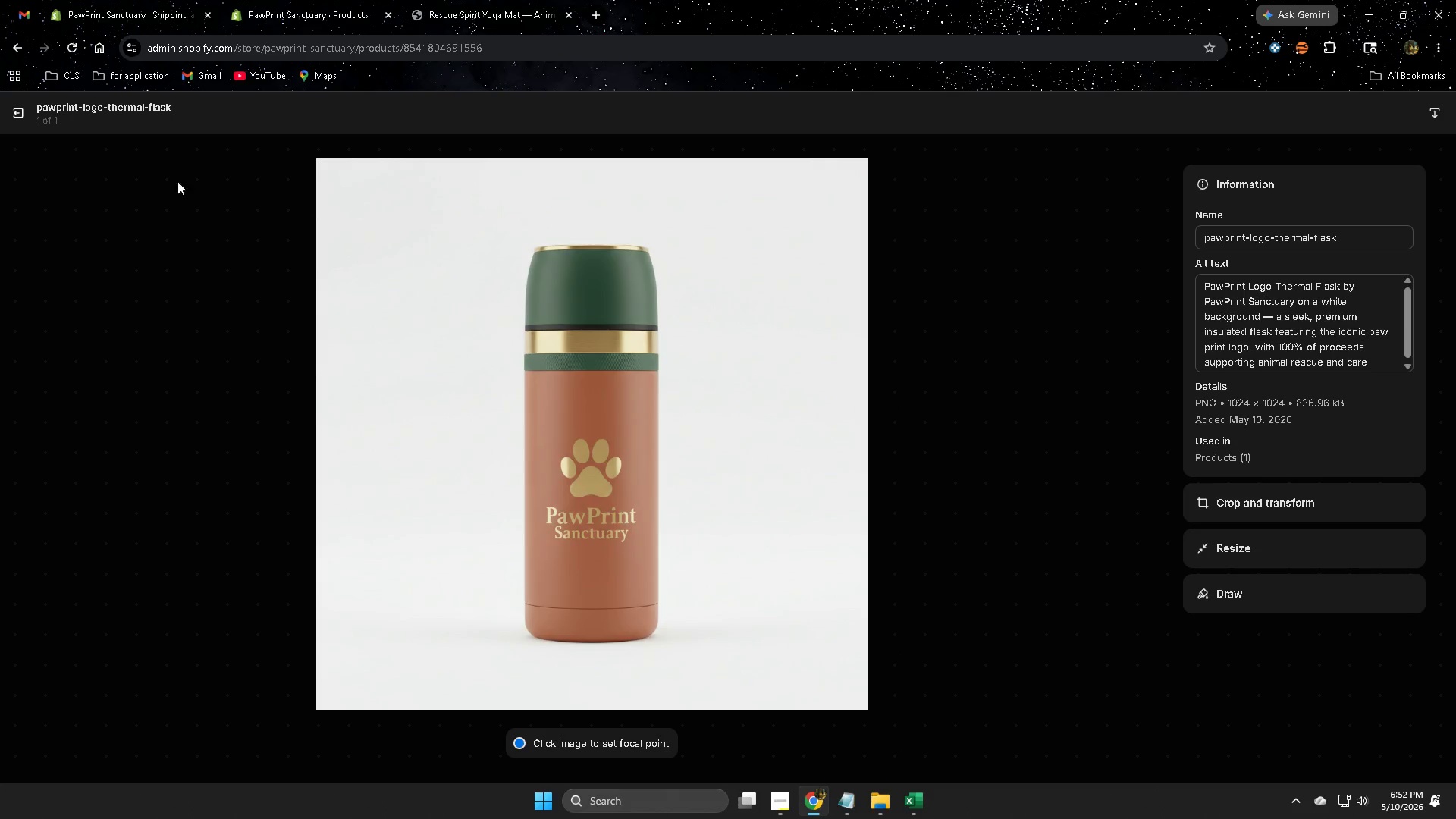 
left_click([20, 116])
 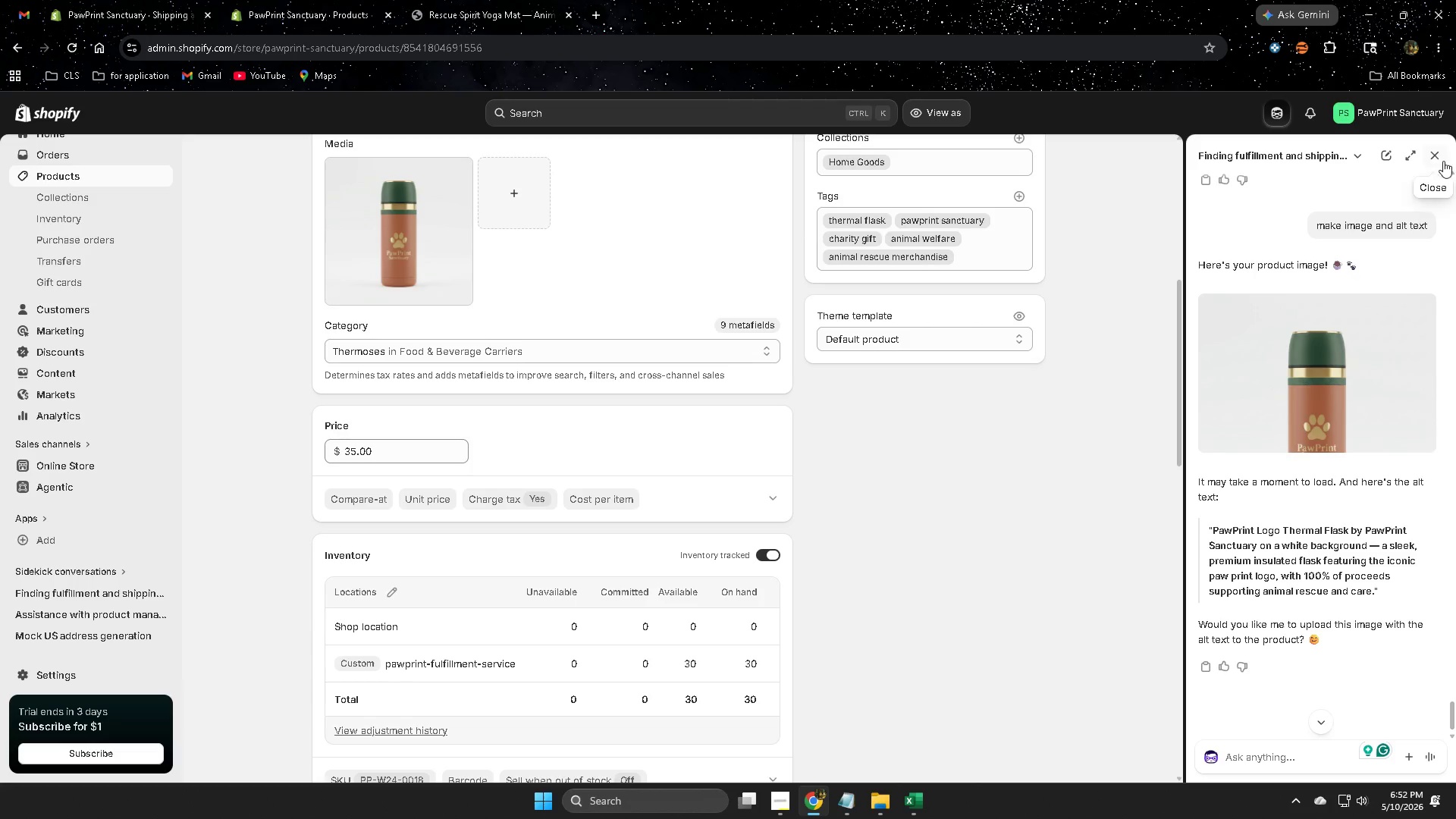 
left_click([1442, 157])
 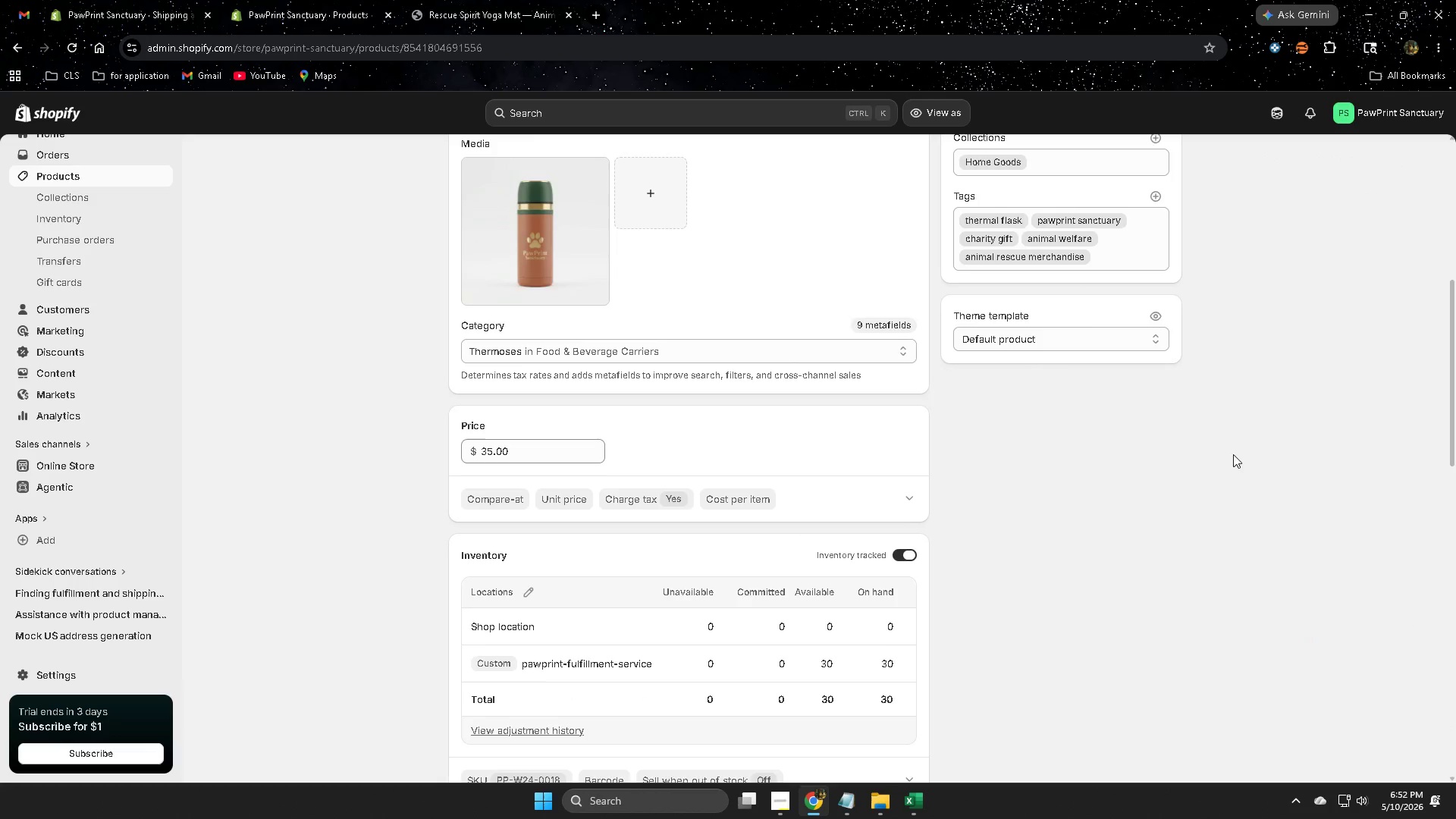 
scroll: coordinate [1192, 453], scroll_direction: up, amount: 7.0
 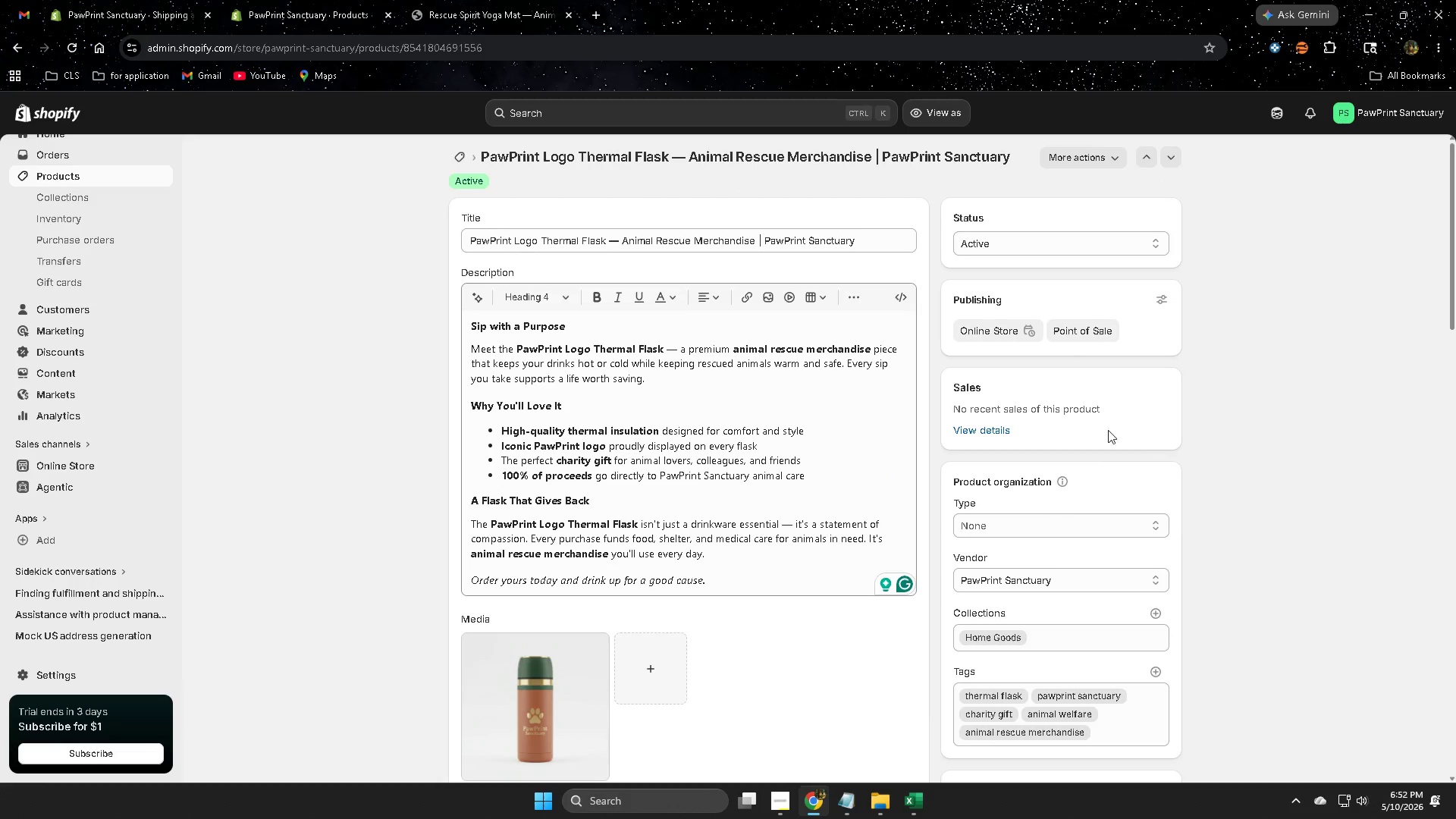 
scroll: coordinate [1052, 417], scroll_direction: down, amount: 22.0
 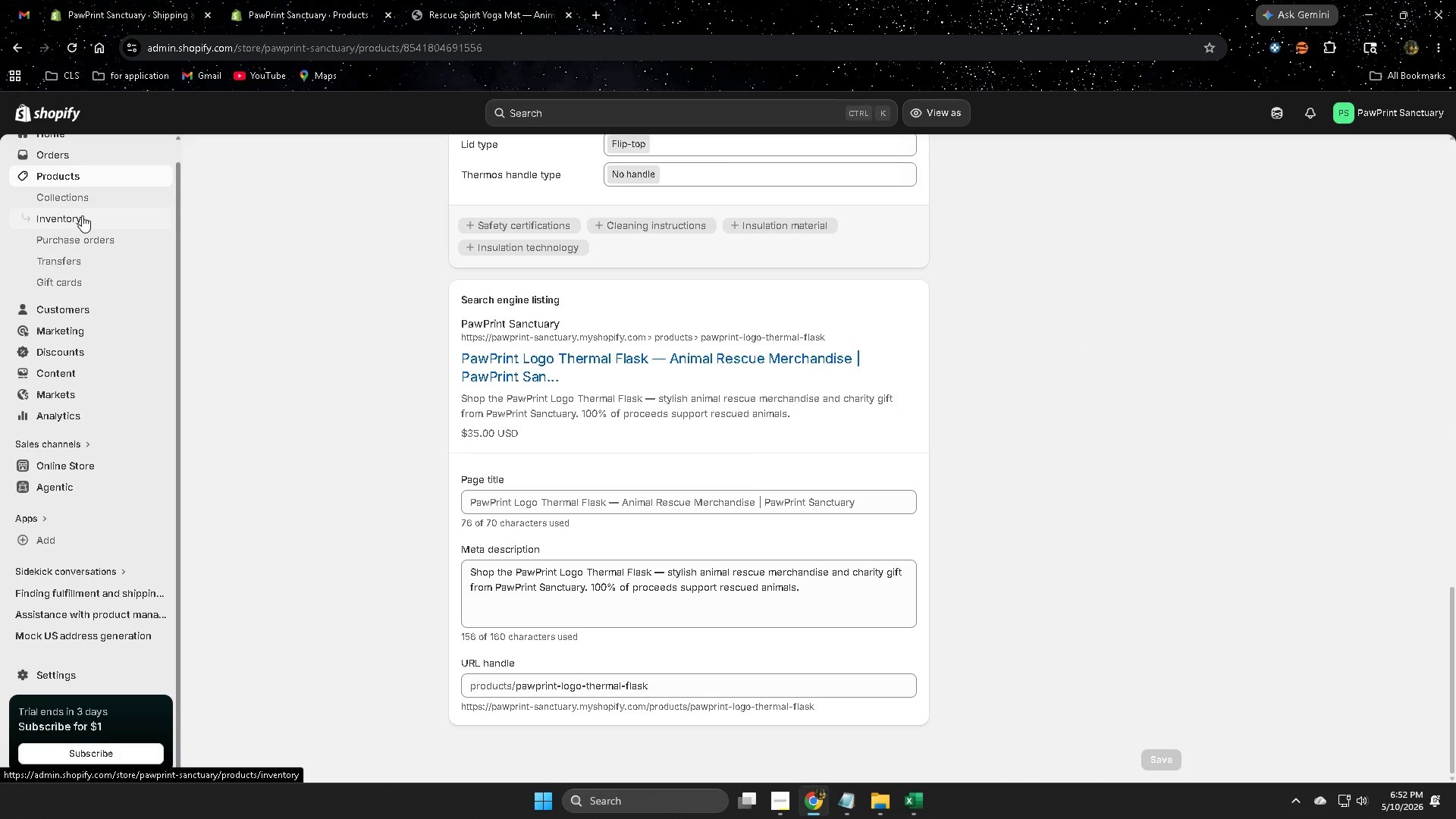 
left_click([79, 177])
 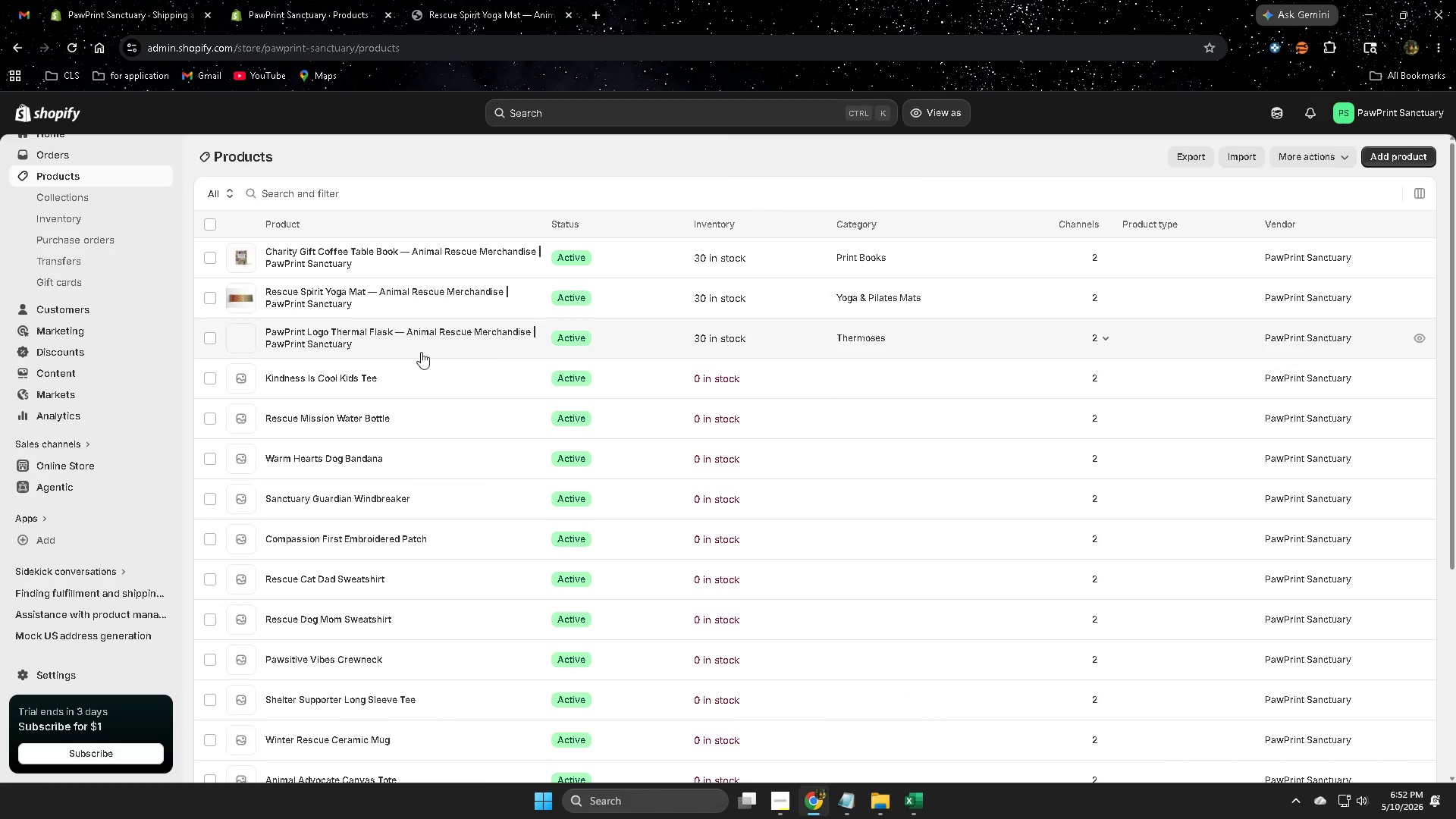 
left_click([472, 373])
 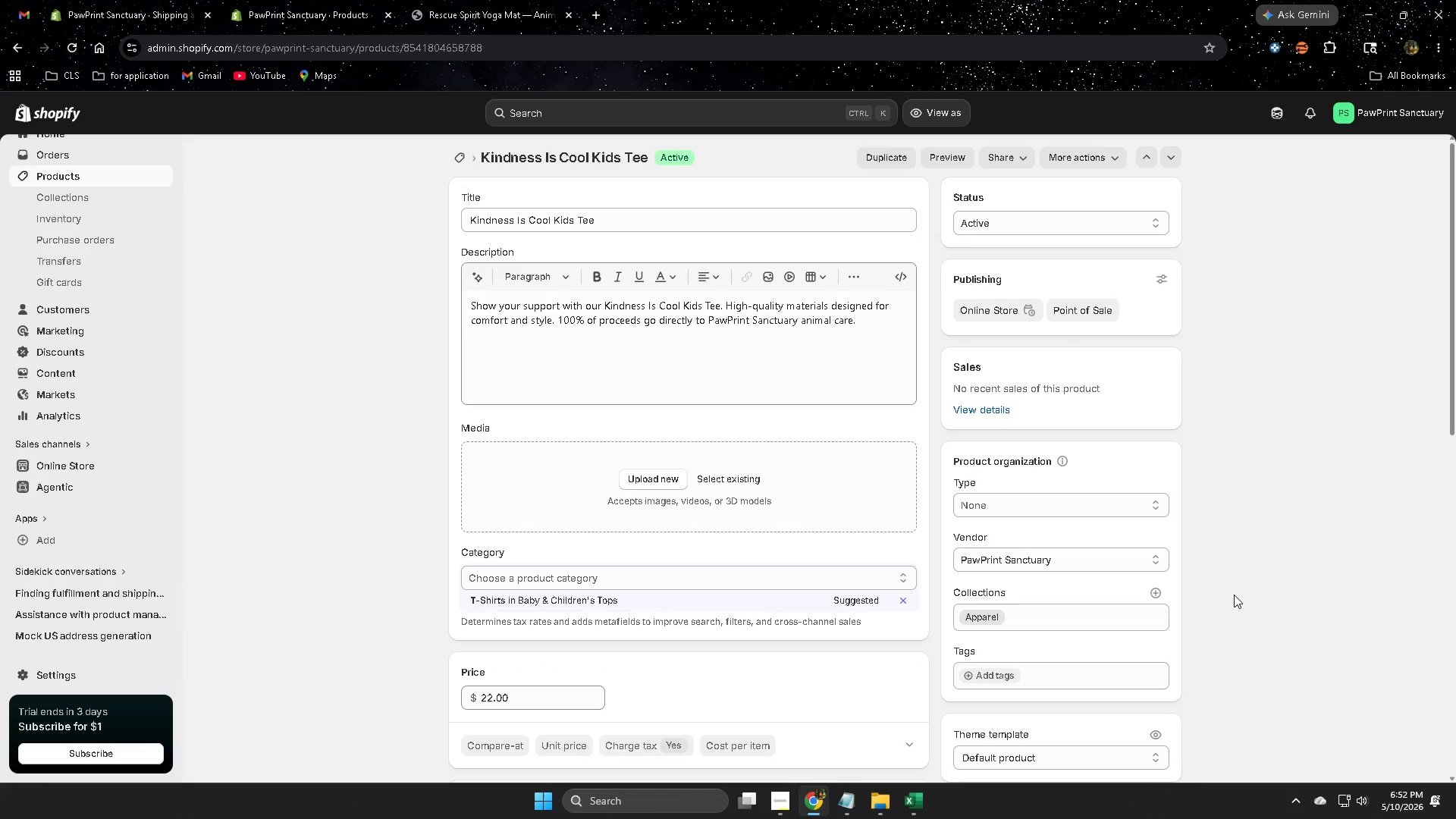 
wait(6.22)
 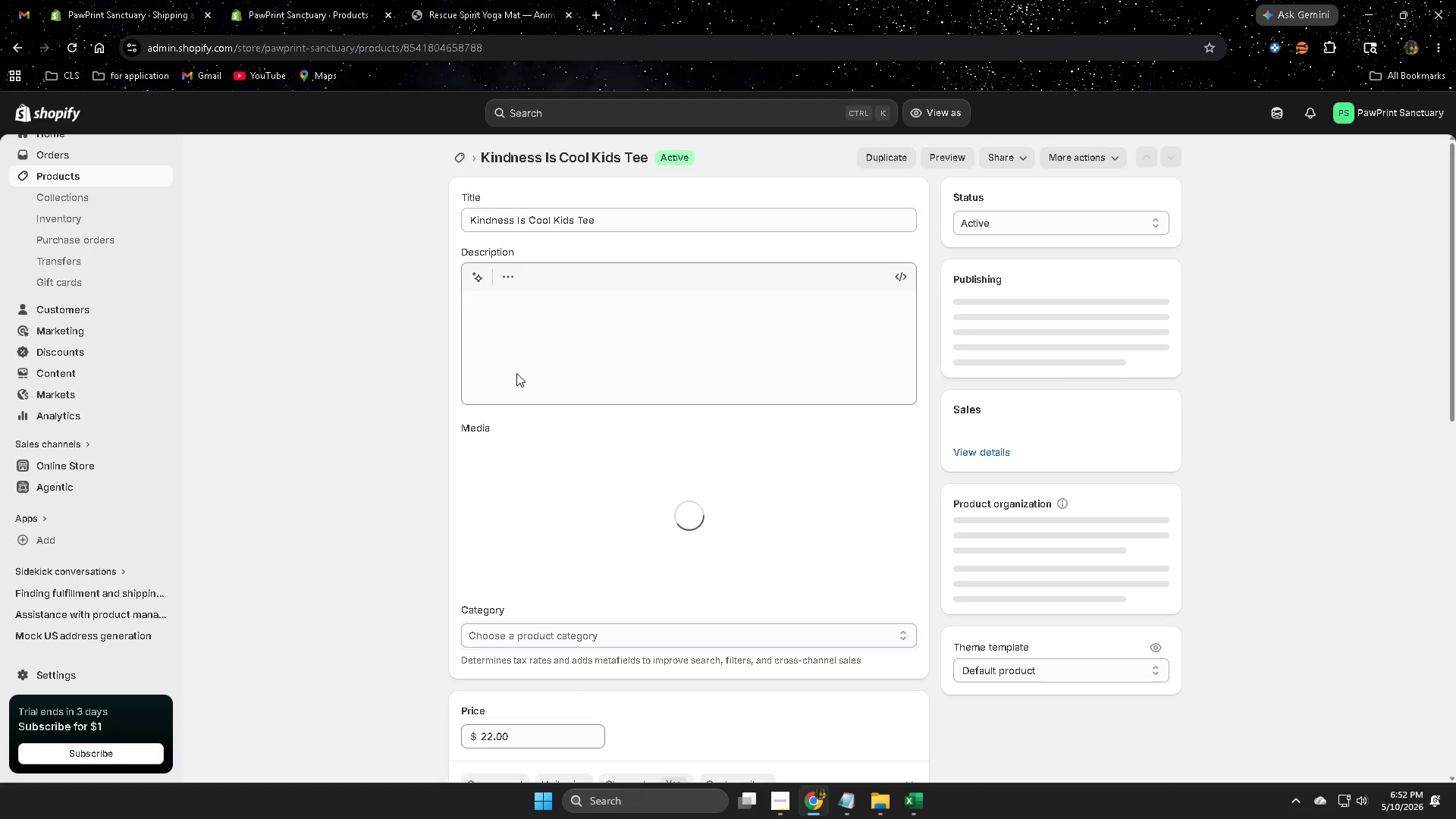 
left_click([519, 603])
 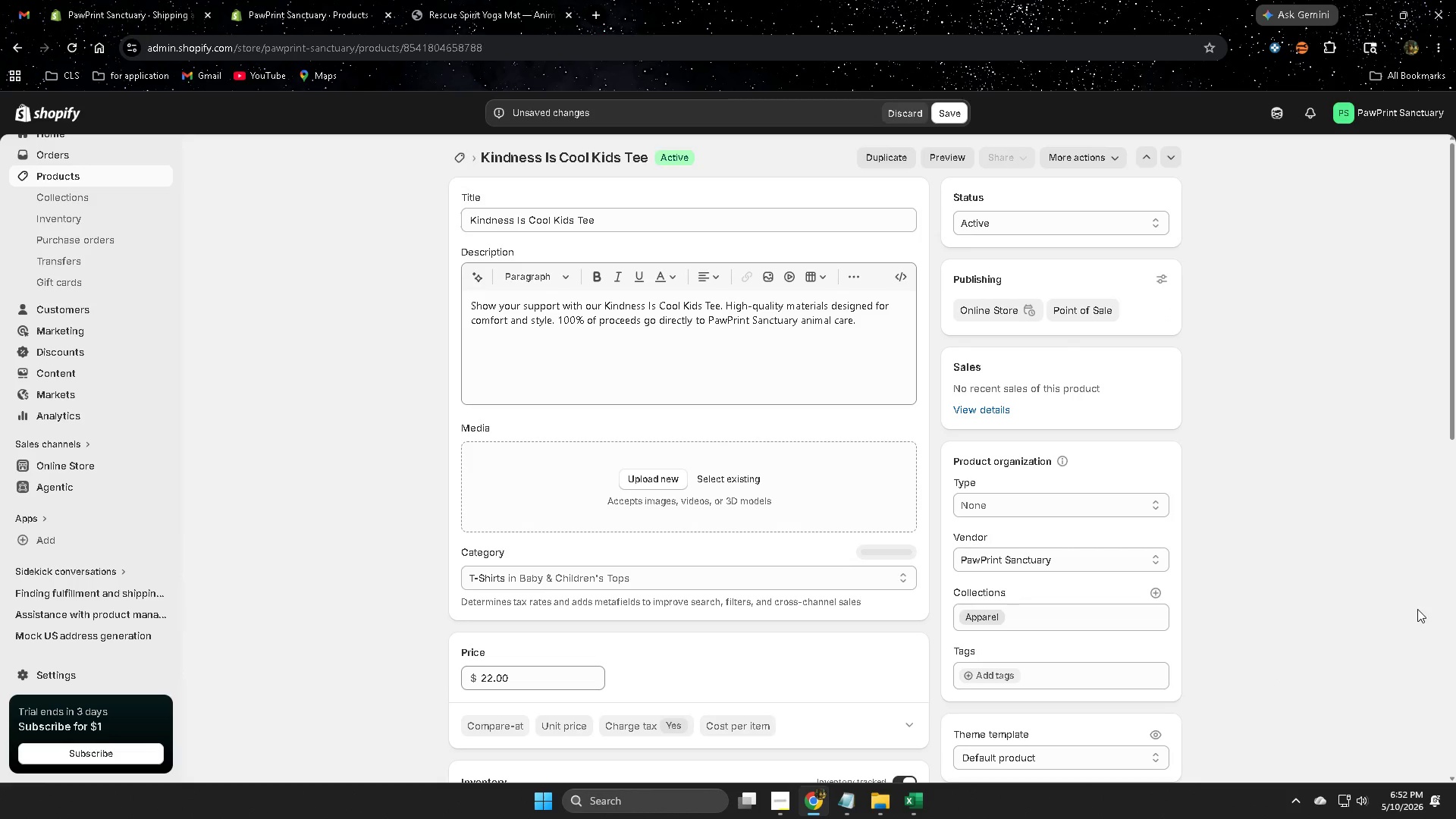 
left_click([1402, 601])
 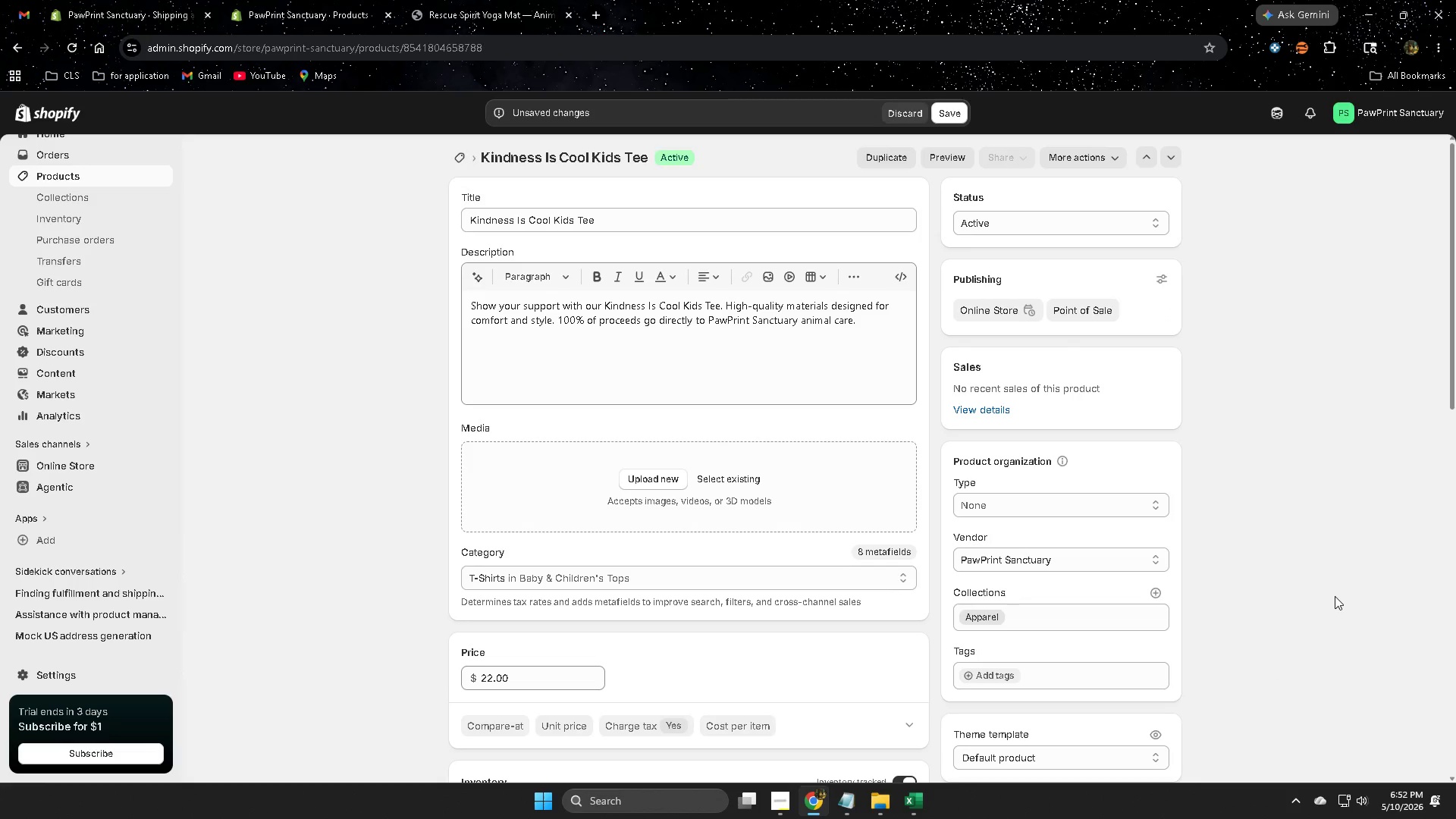 
scroll: coordinate [1141, 570], scroll_direction: down, amount: 7.0
 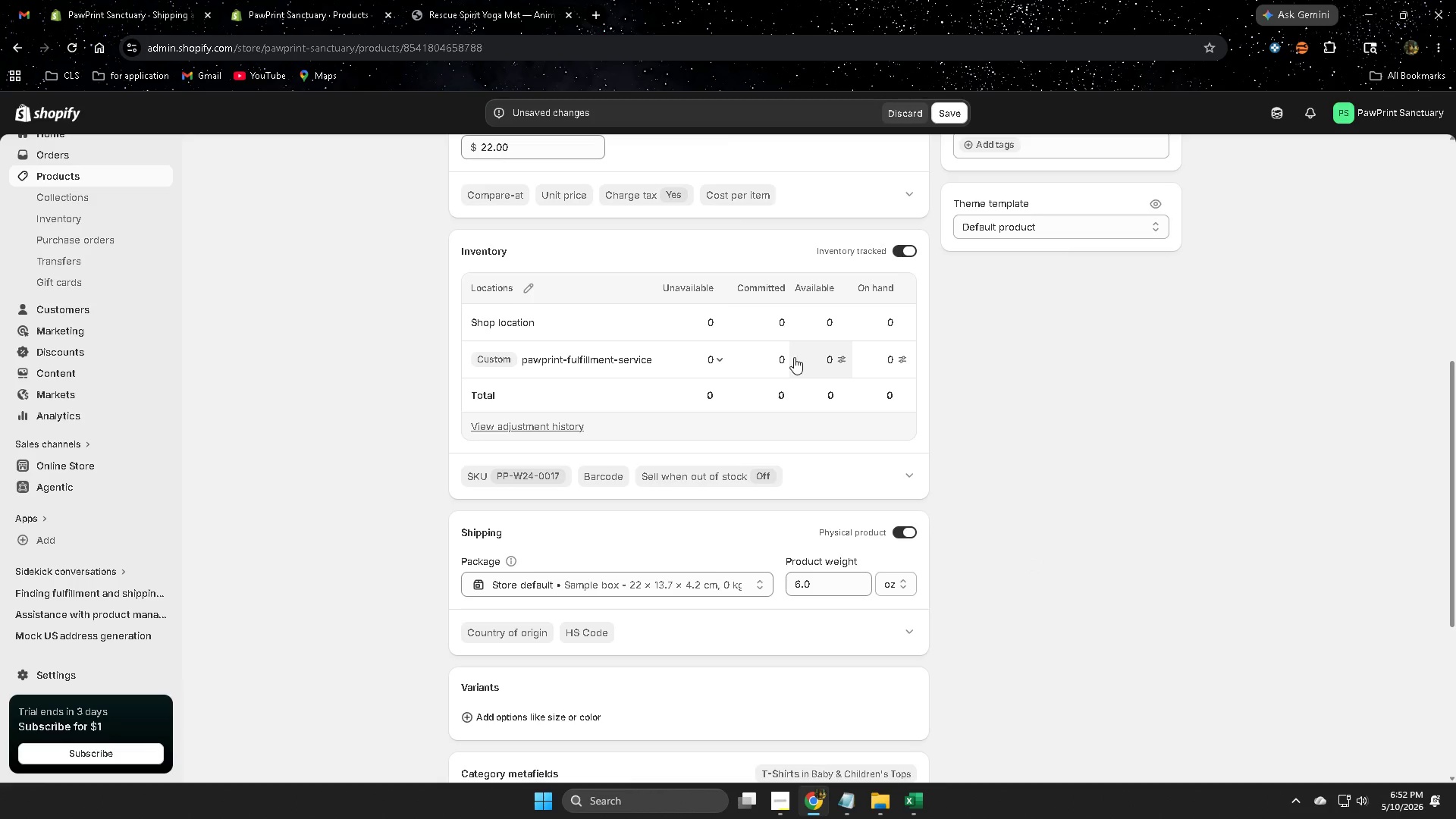 
left_click([826, 357])
 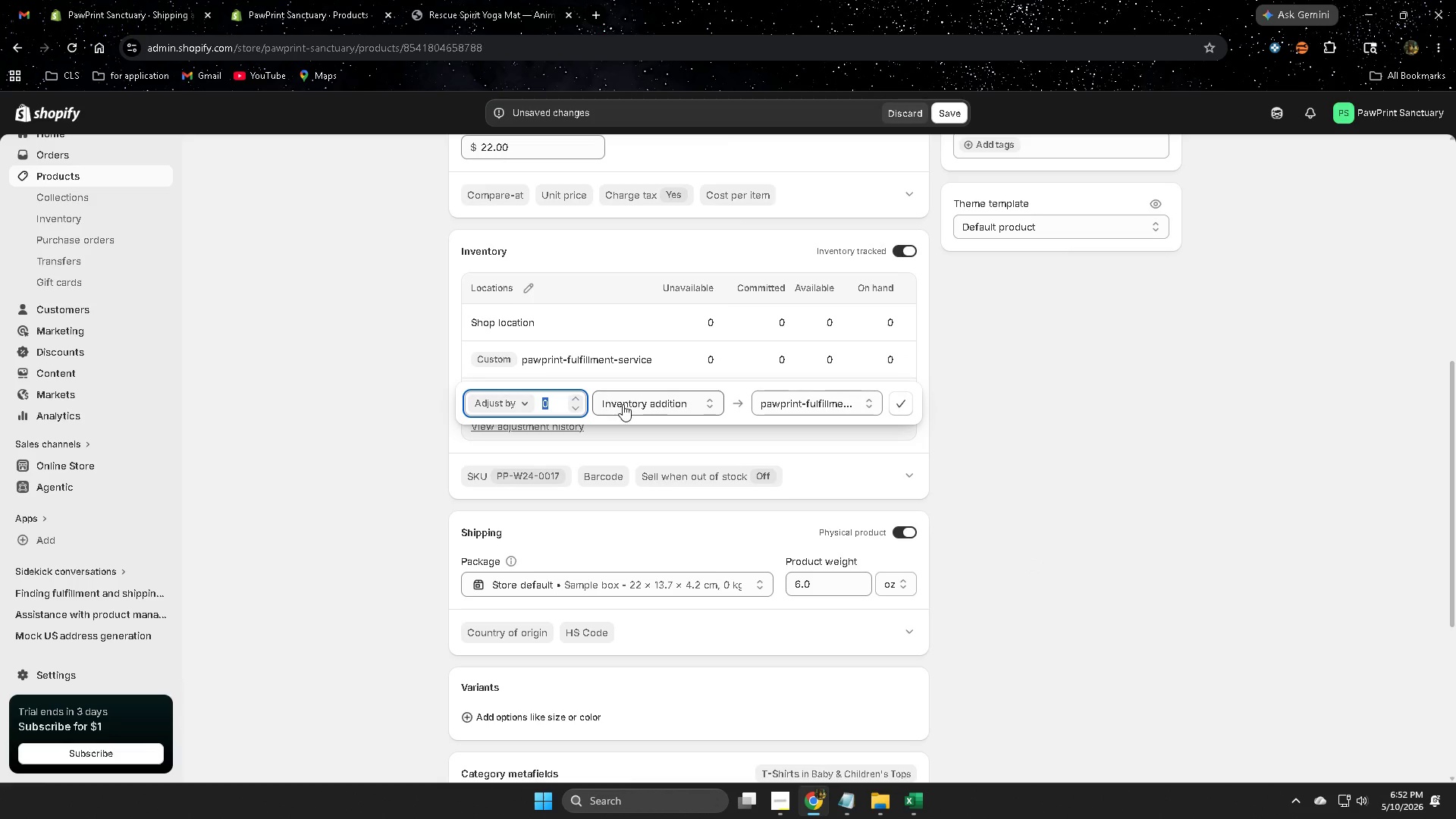 
key(Numpad3)
 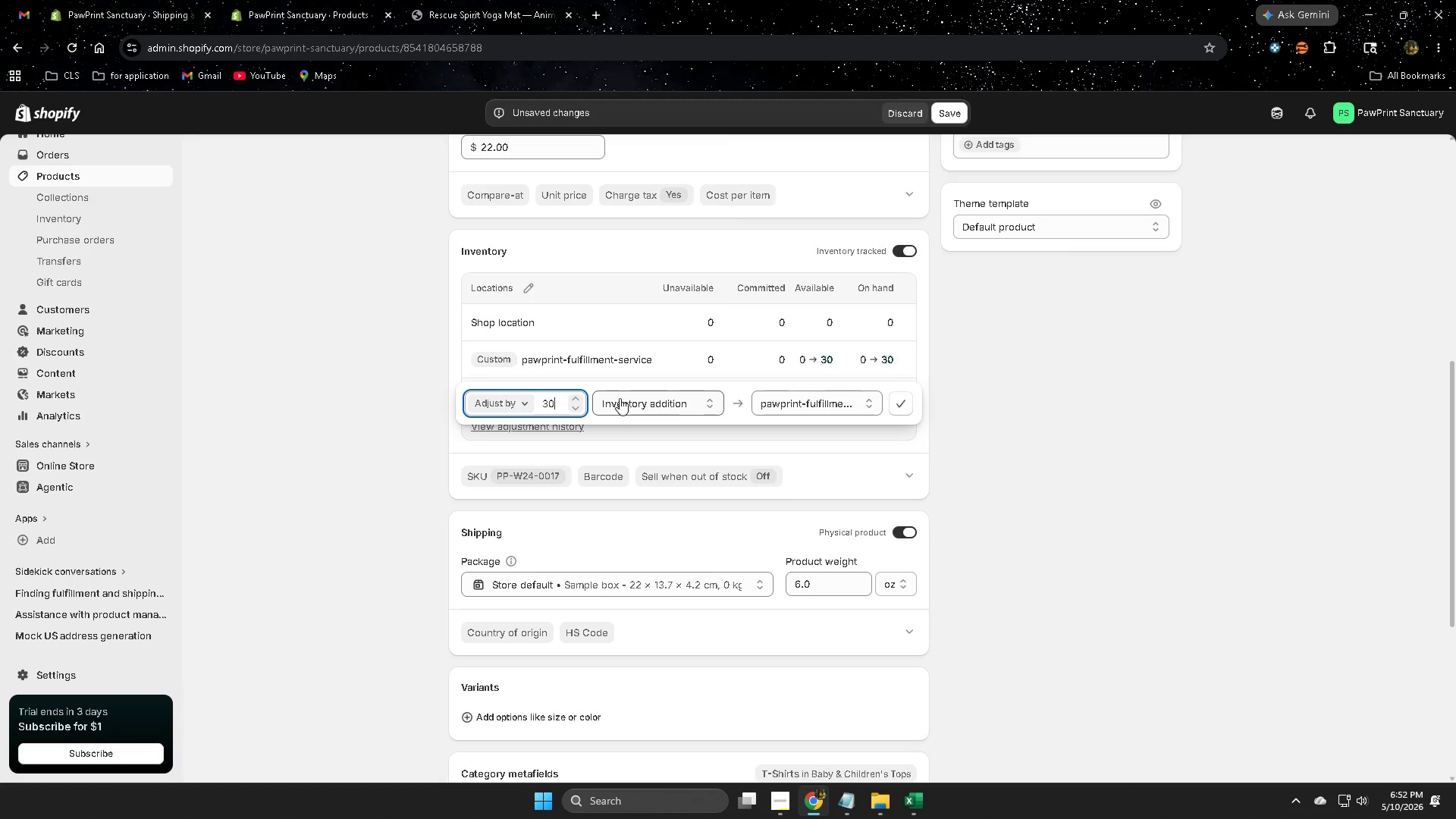 
key(Numpad0)
 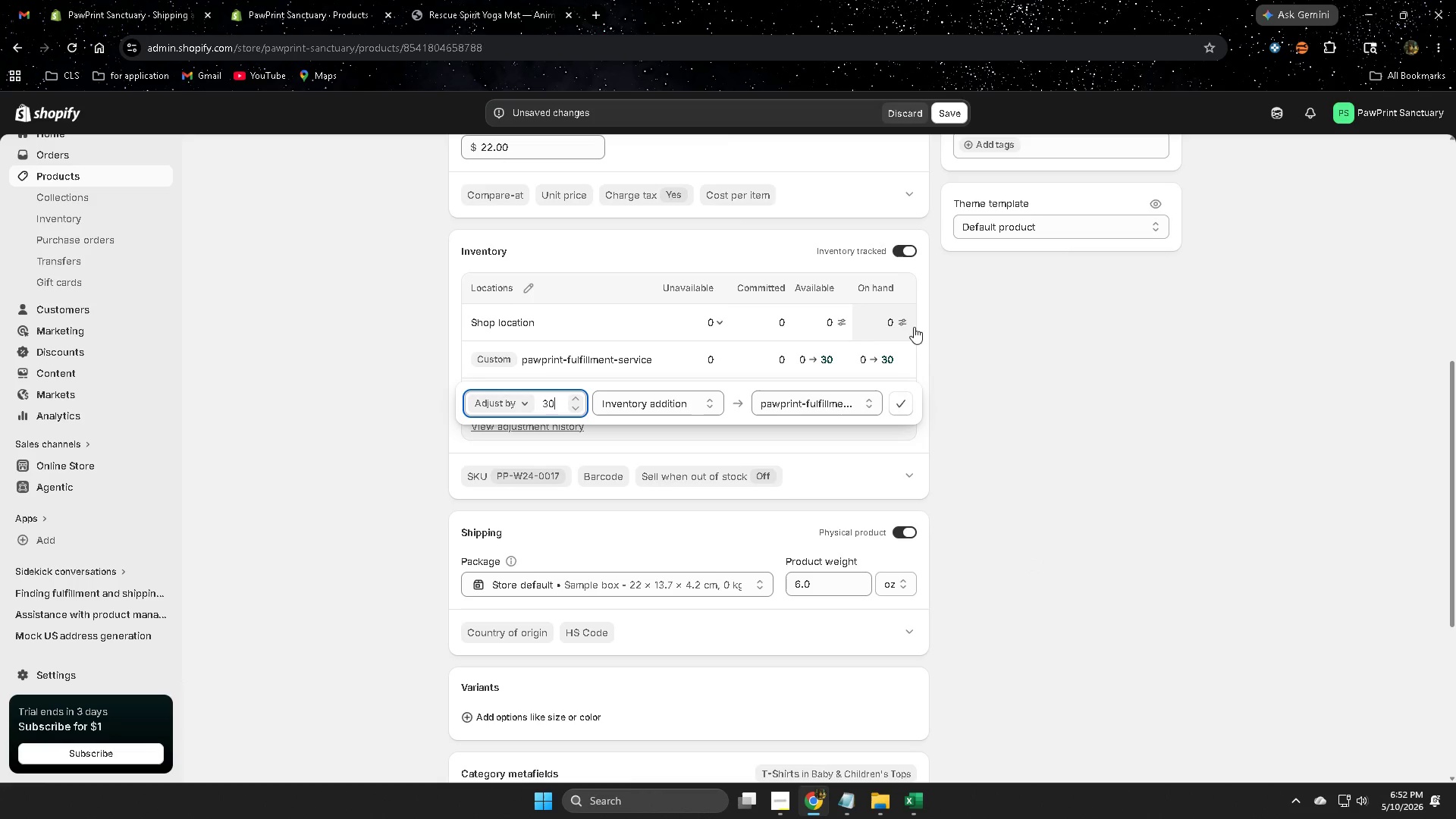 
left_click([902, 406])
 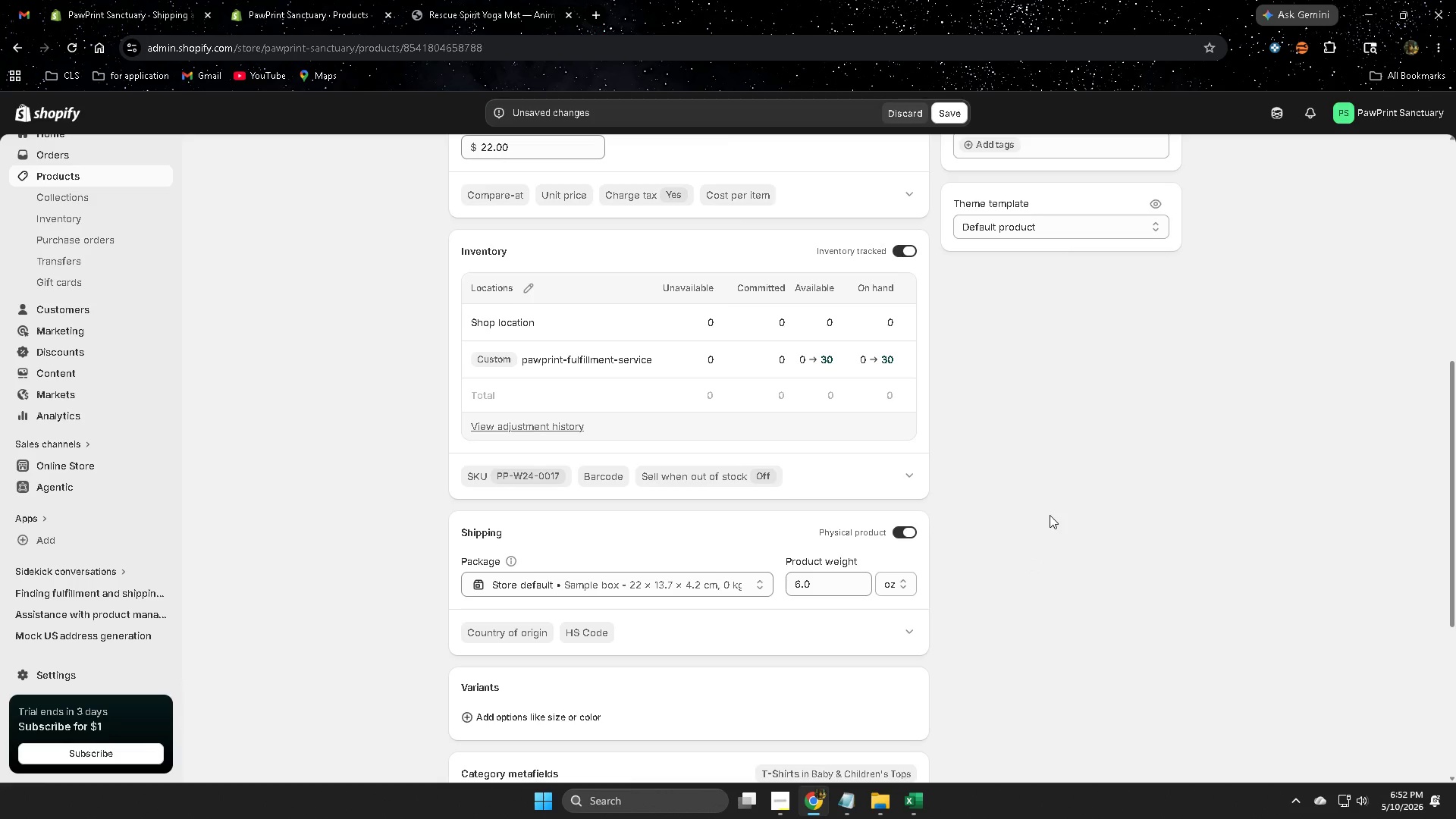 
wait(6.05)
 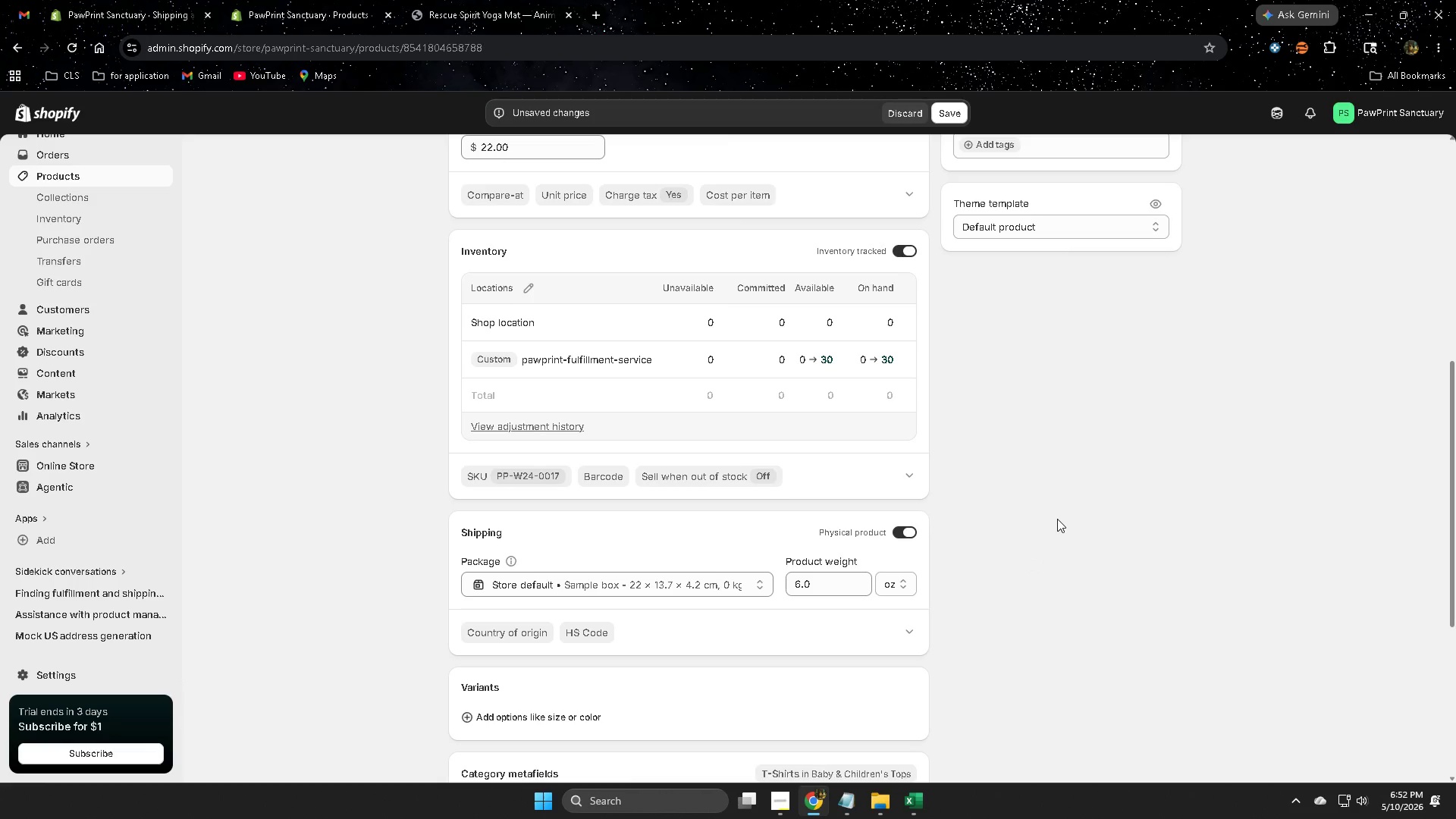 
left_click([781, 803])